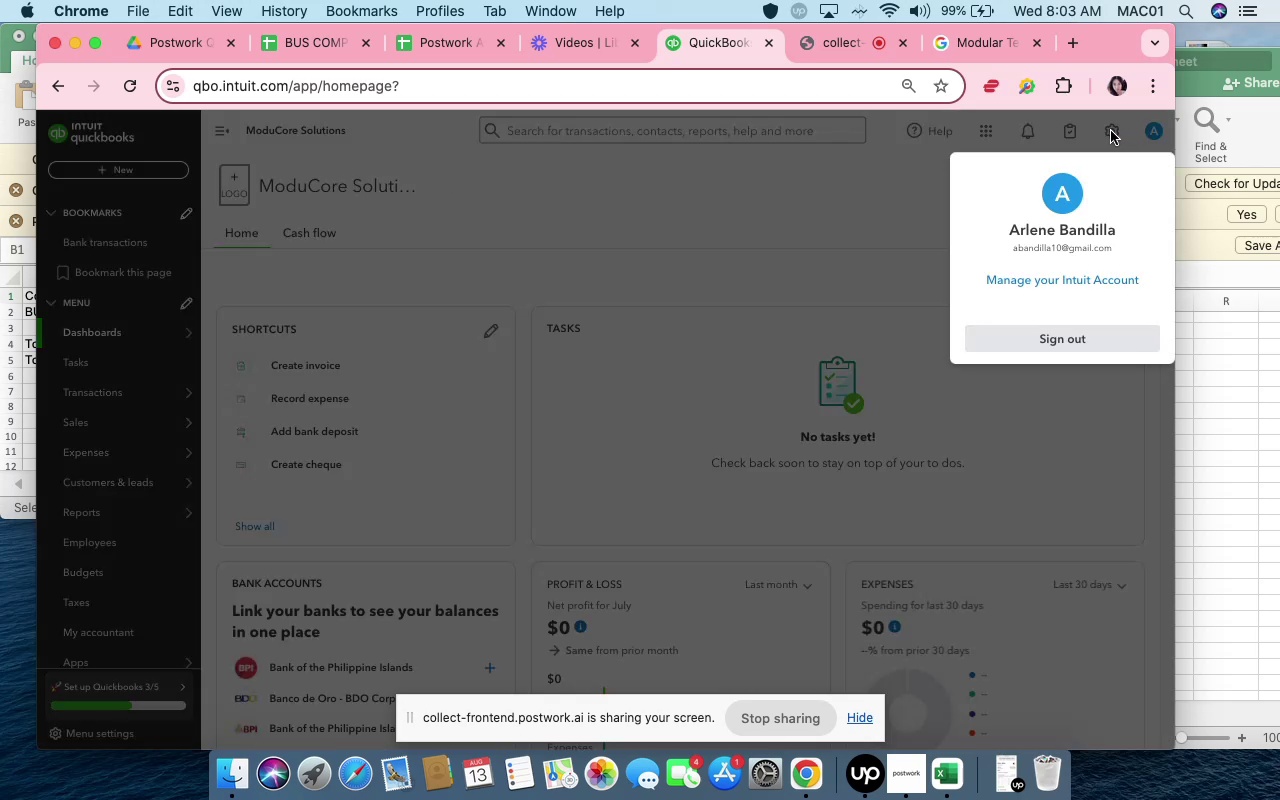 
left_click([1111, 131])
 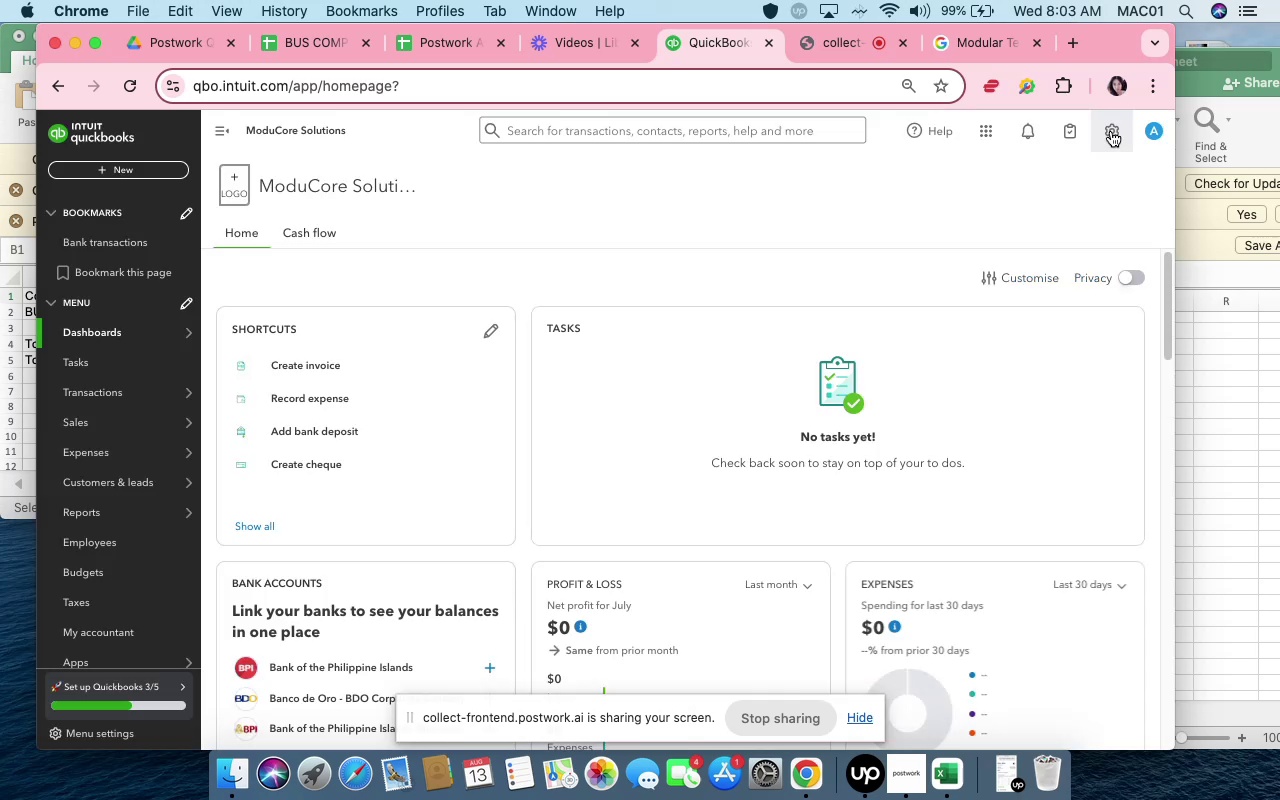 
left_click([1111, 131])
 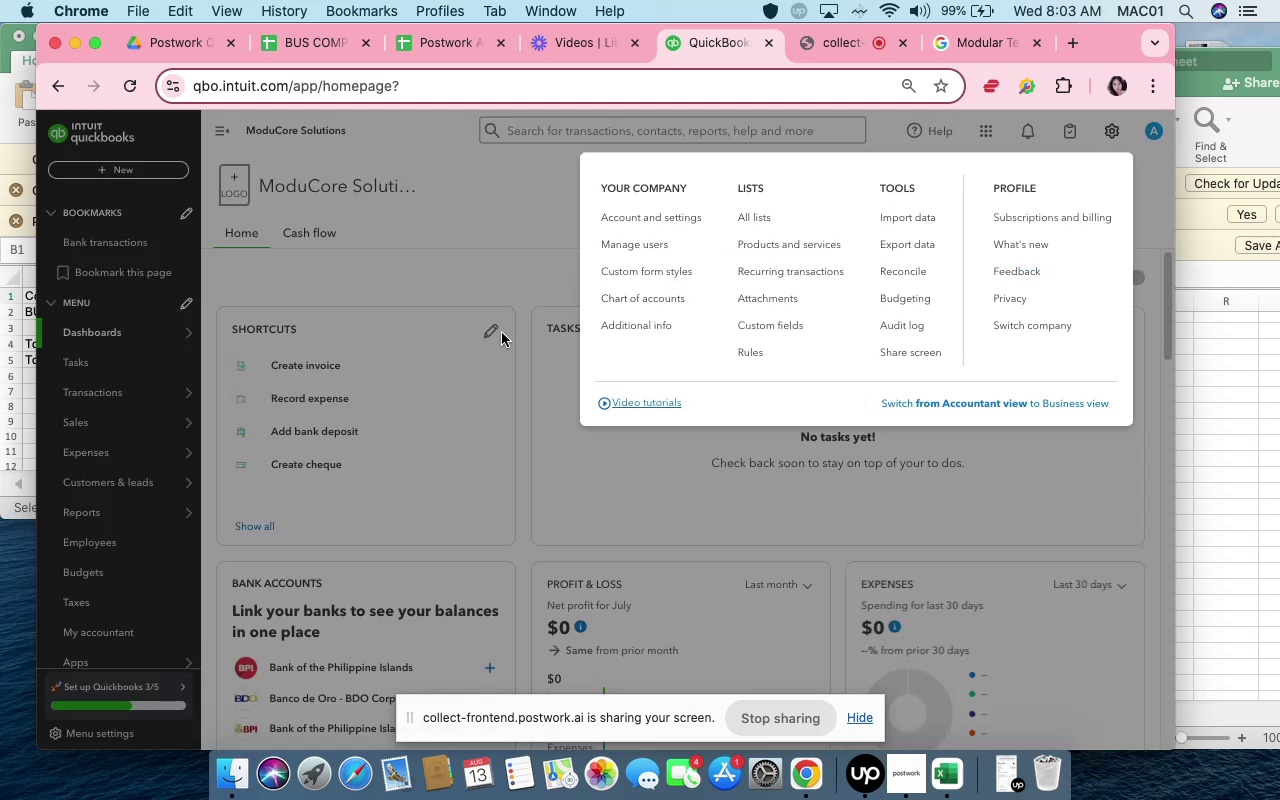 
wait(6.0)
 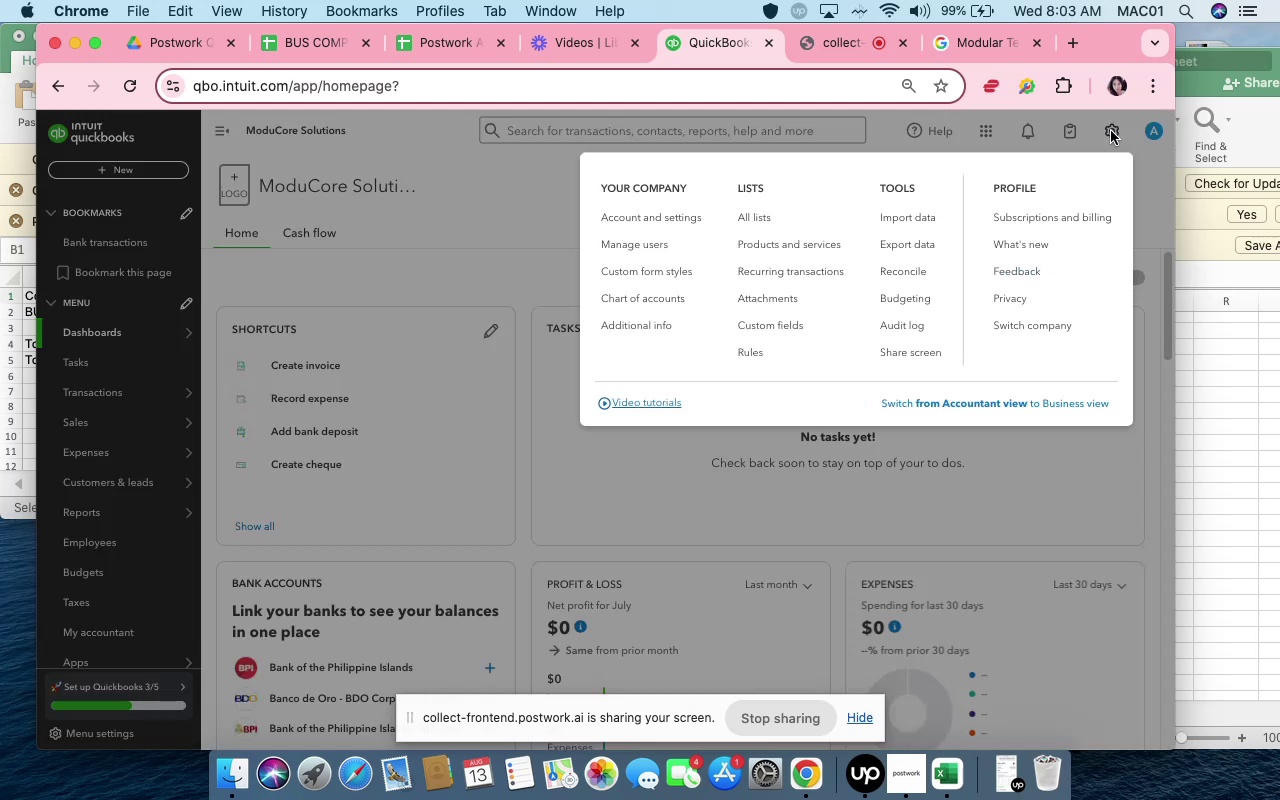 
left_click([523, 244])
 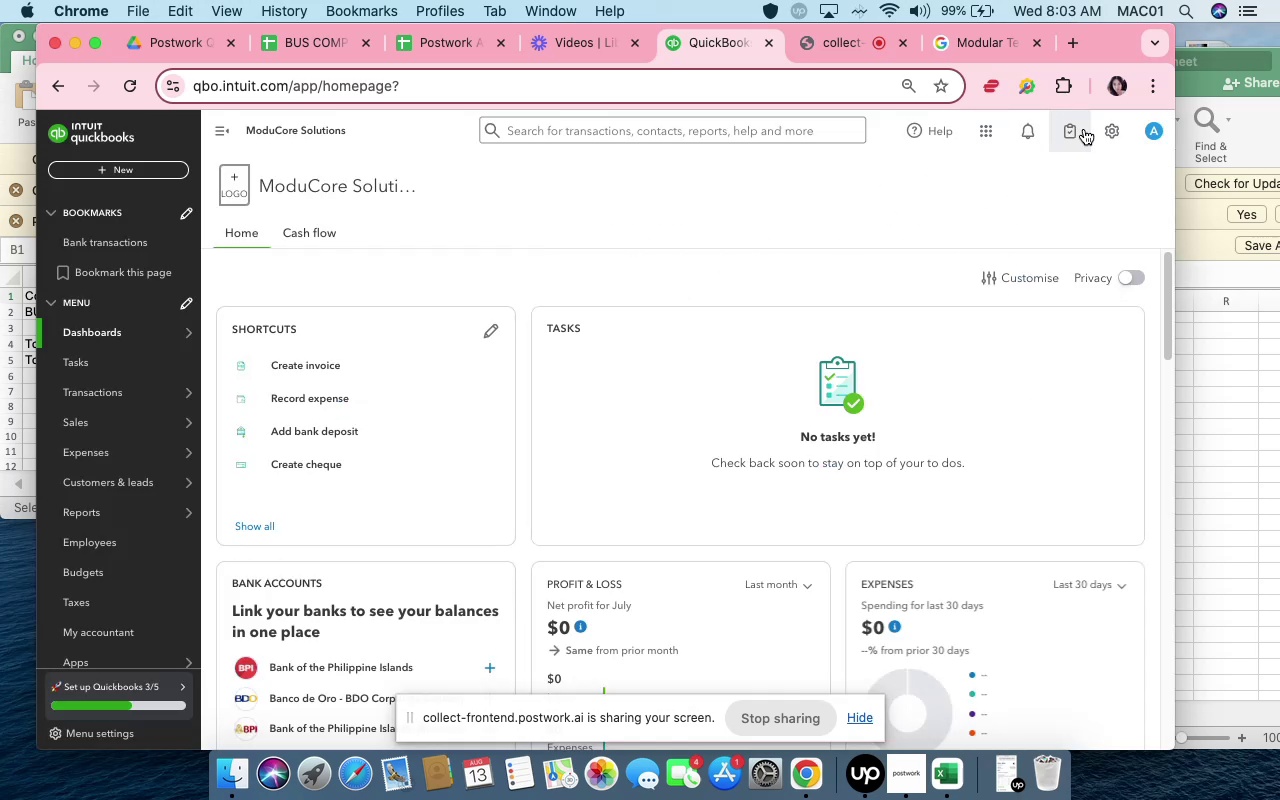 
left_click([1099, 129])
 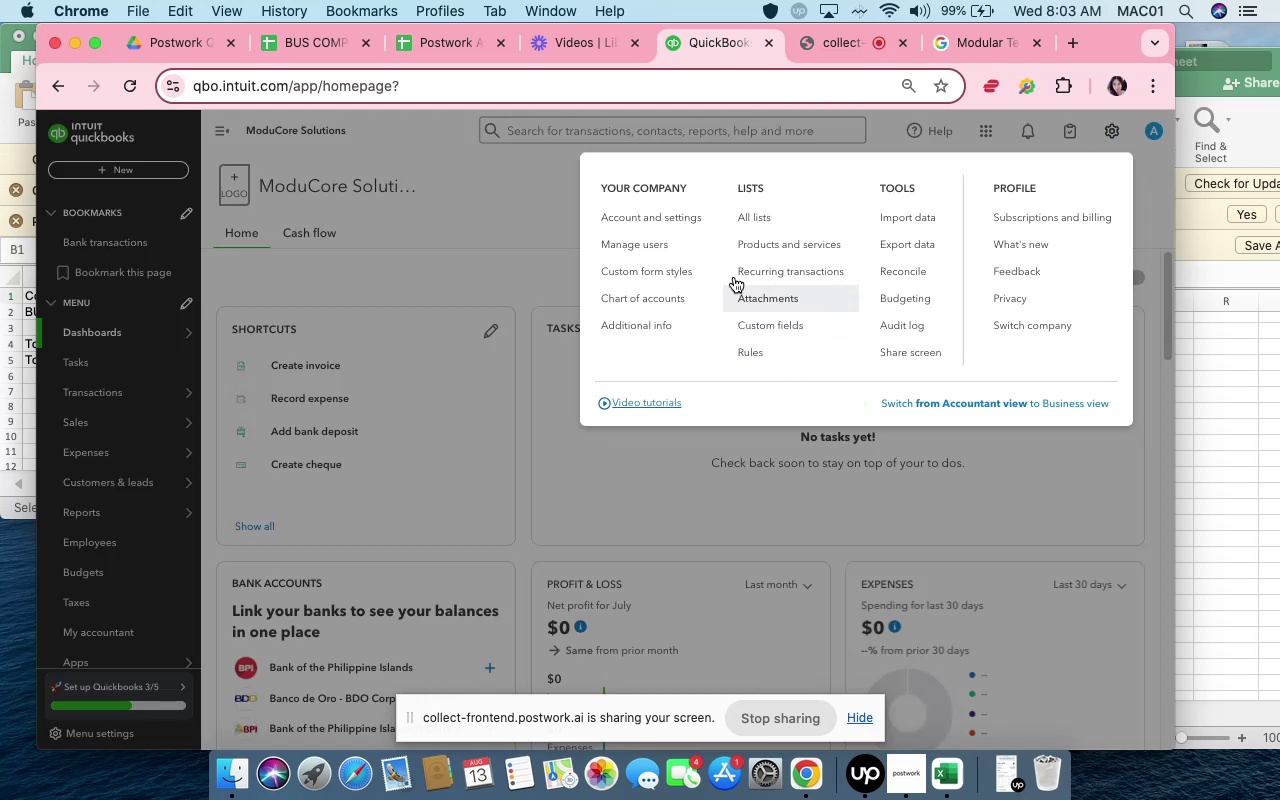 
left_click([642, 215])
 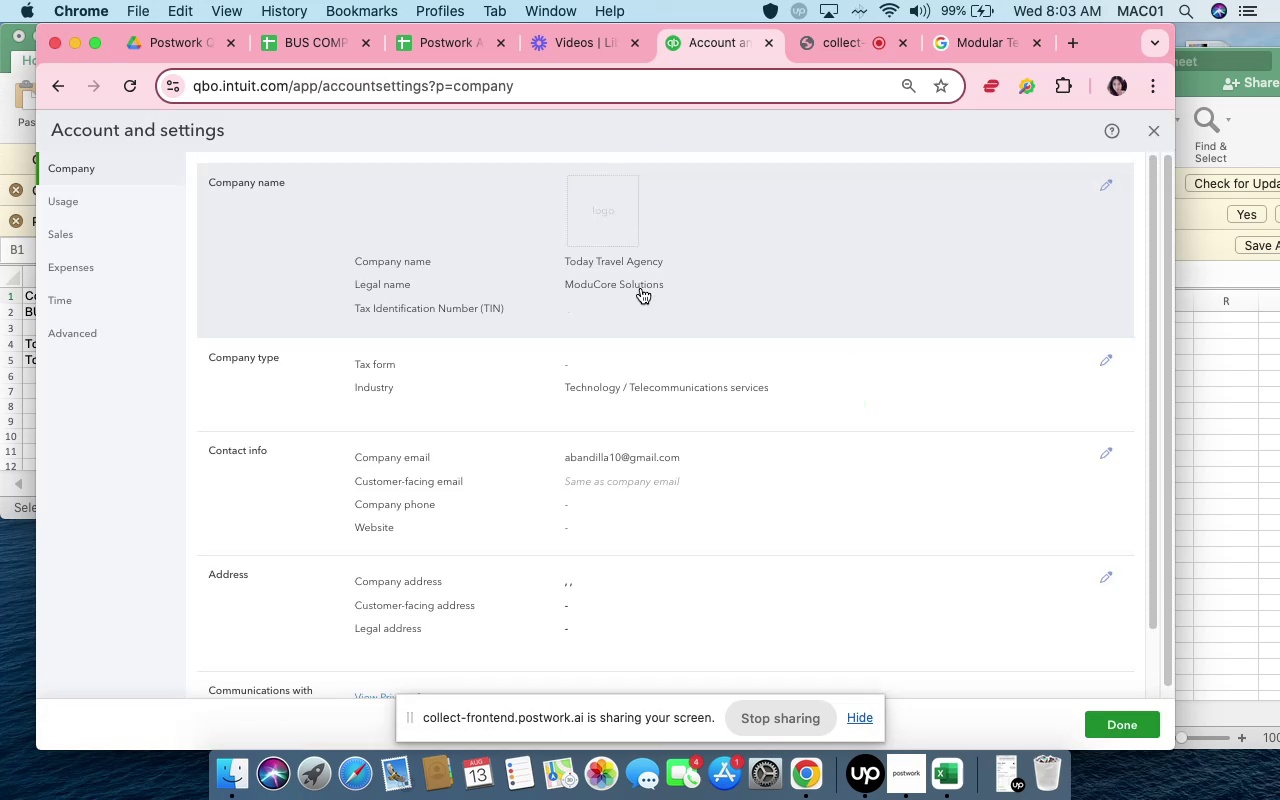 
wait(6.09)
 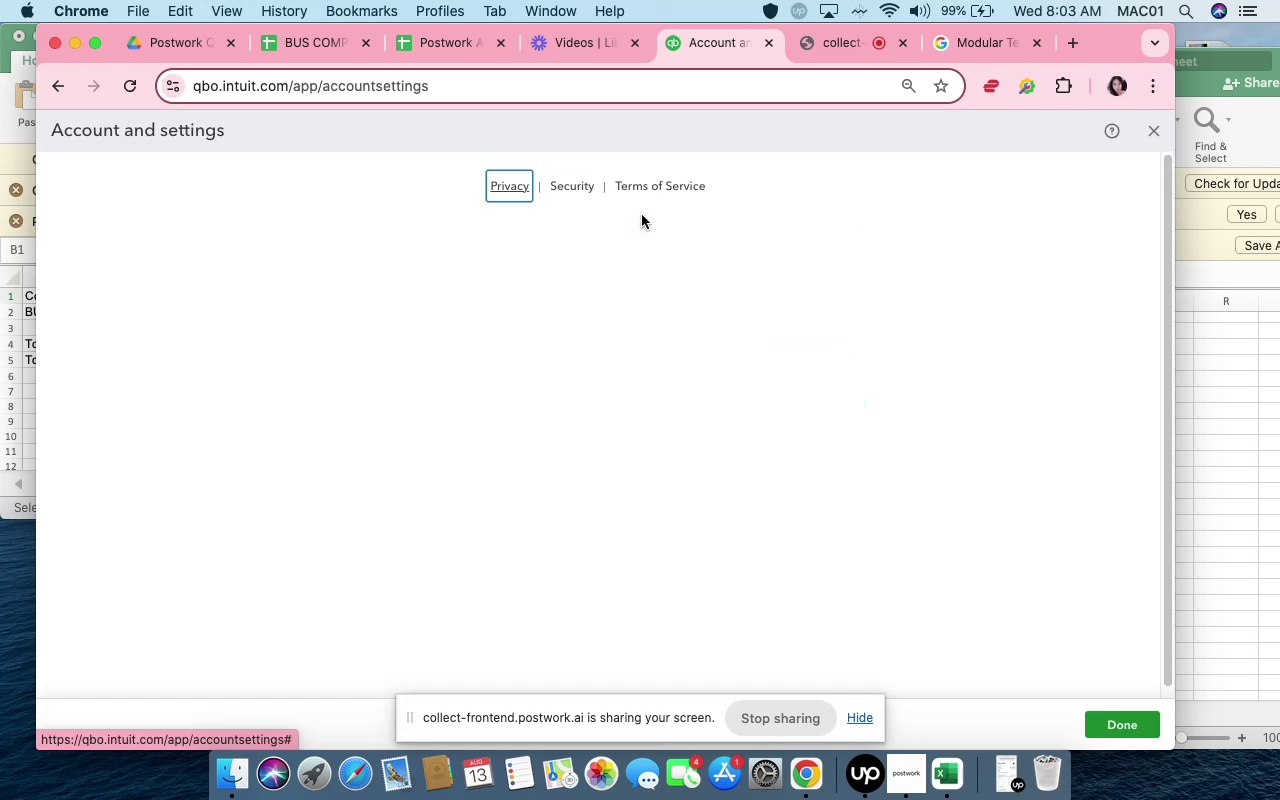 
left_click([1105, 364])
 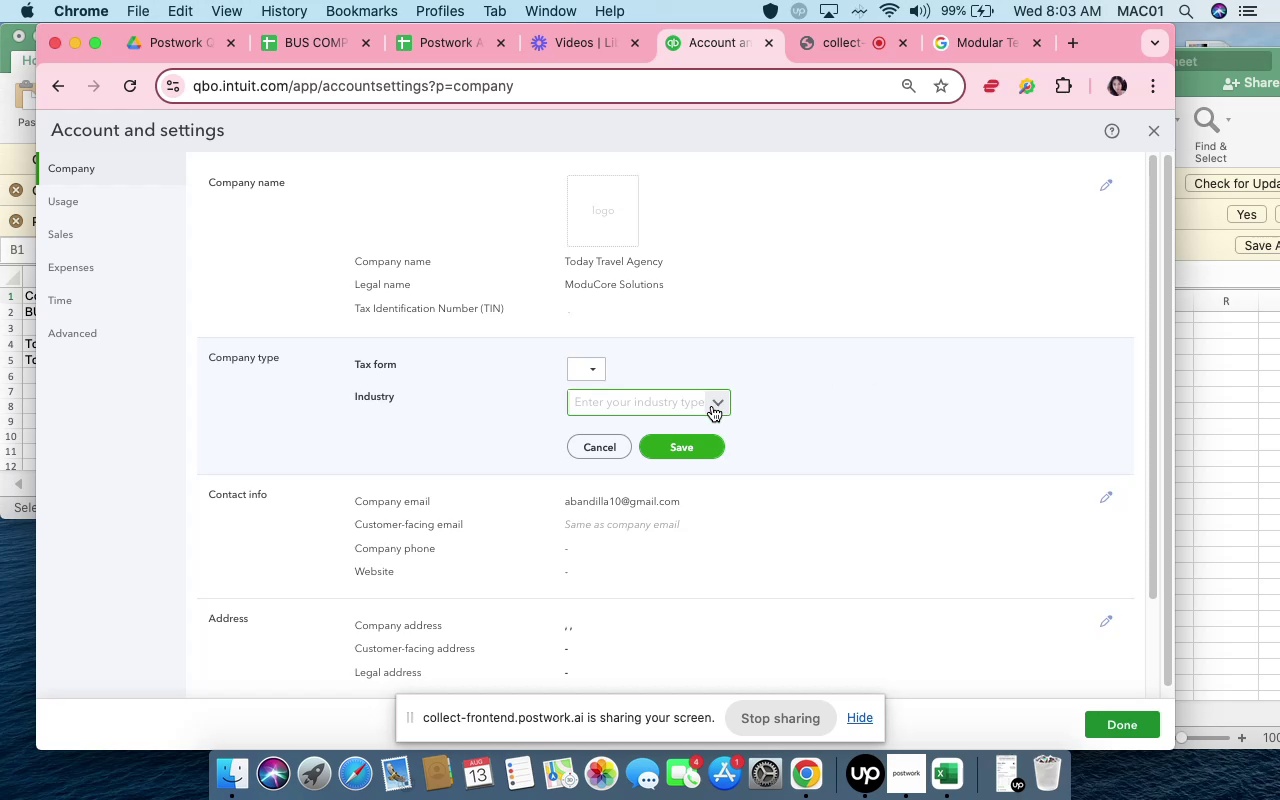 
left_click([712, 406])
 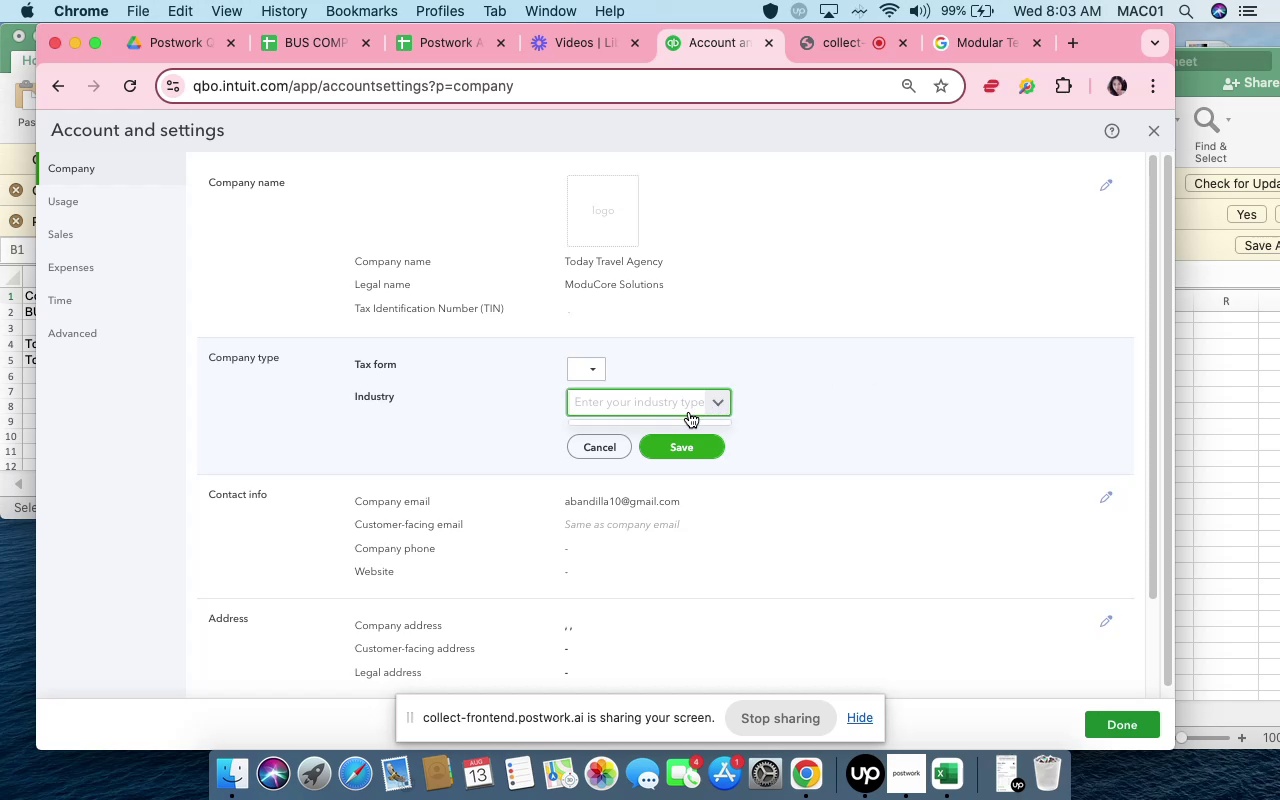 
left_click([831, 378])
 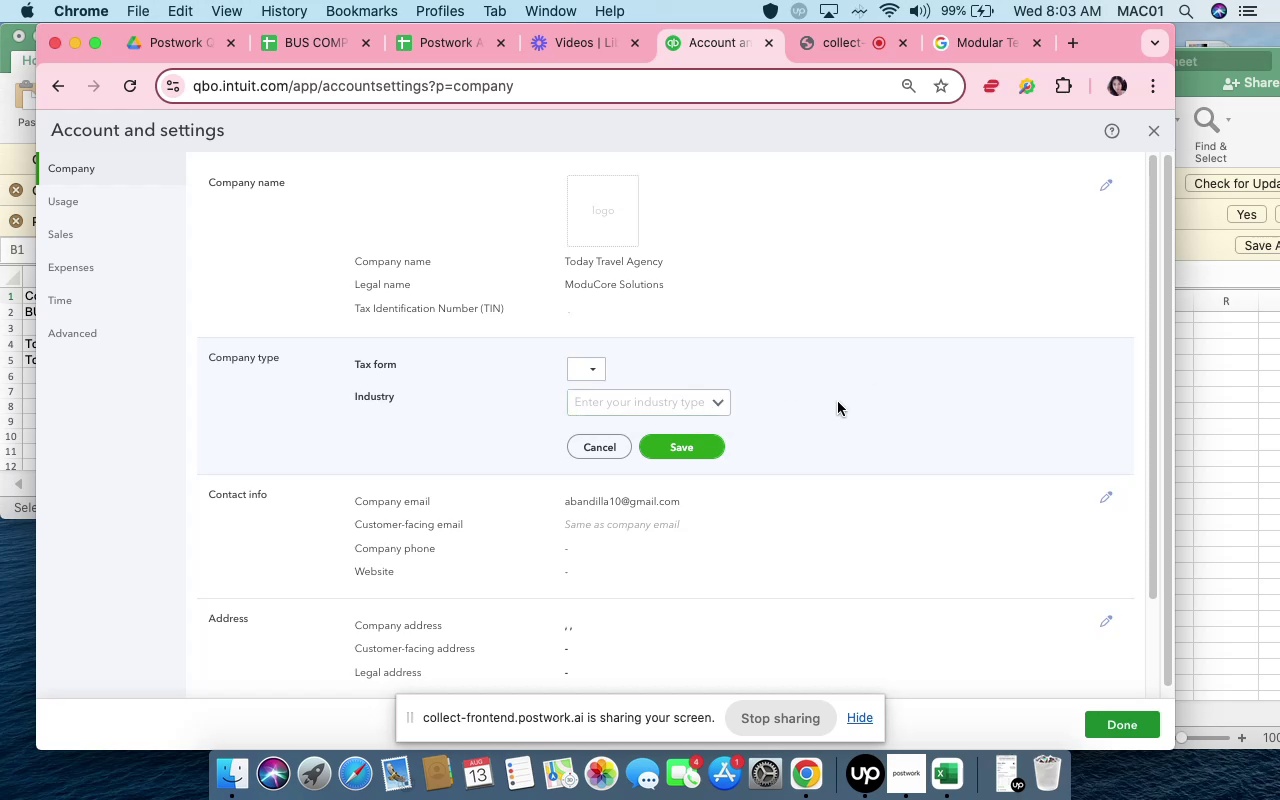 
scroll: coordinate [850, 413], scroll_direction: down, amount: 5.0
 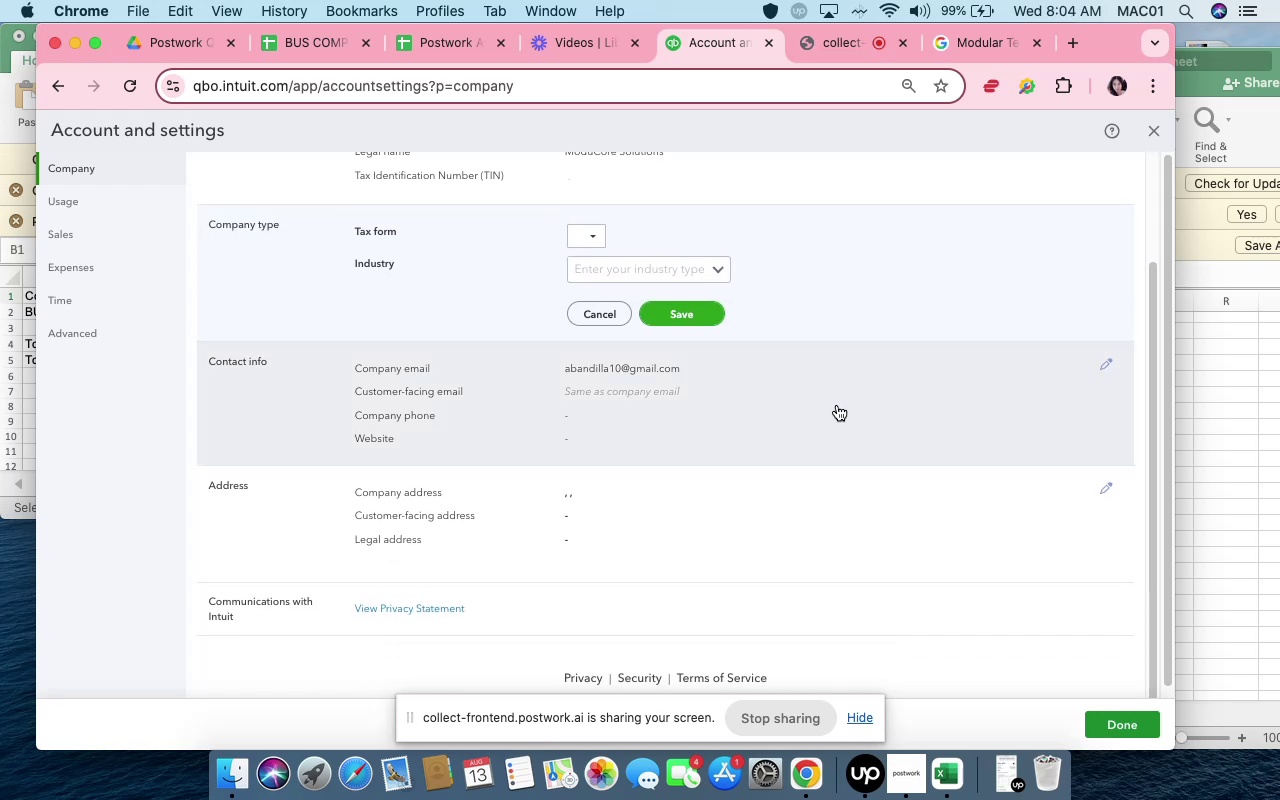 
wait(5.11)
 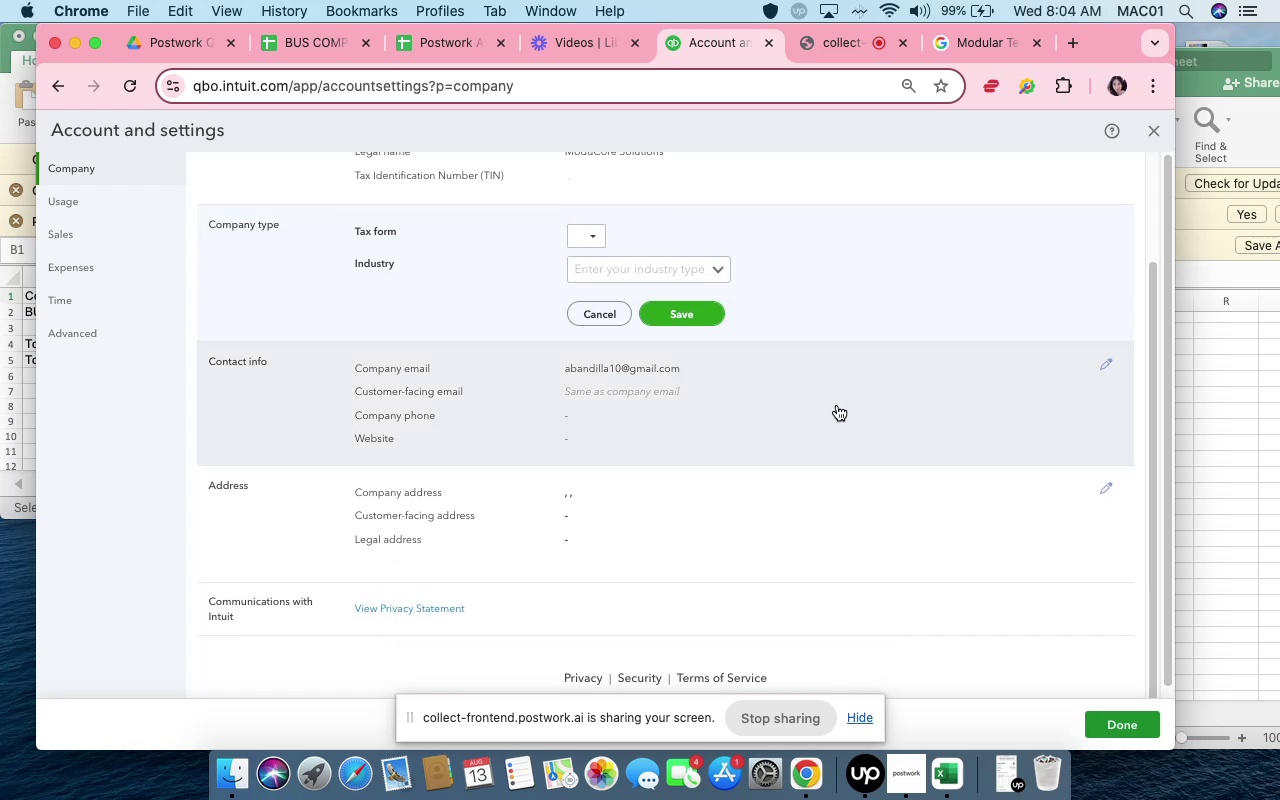 
left_click([607, 317])
 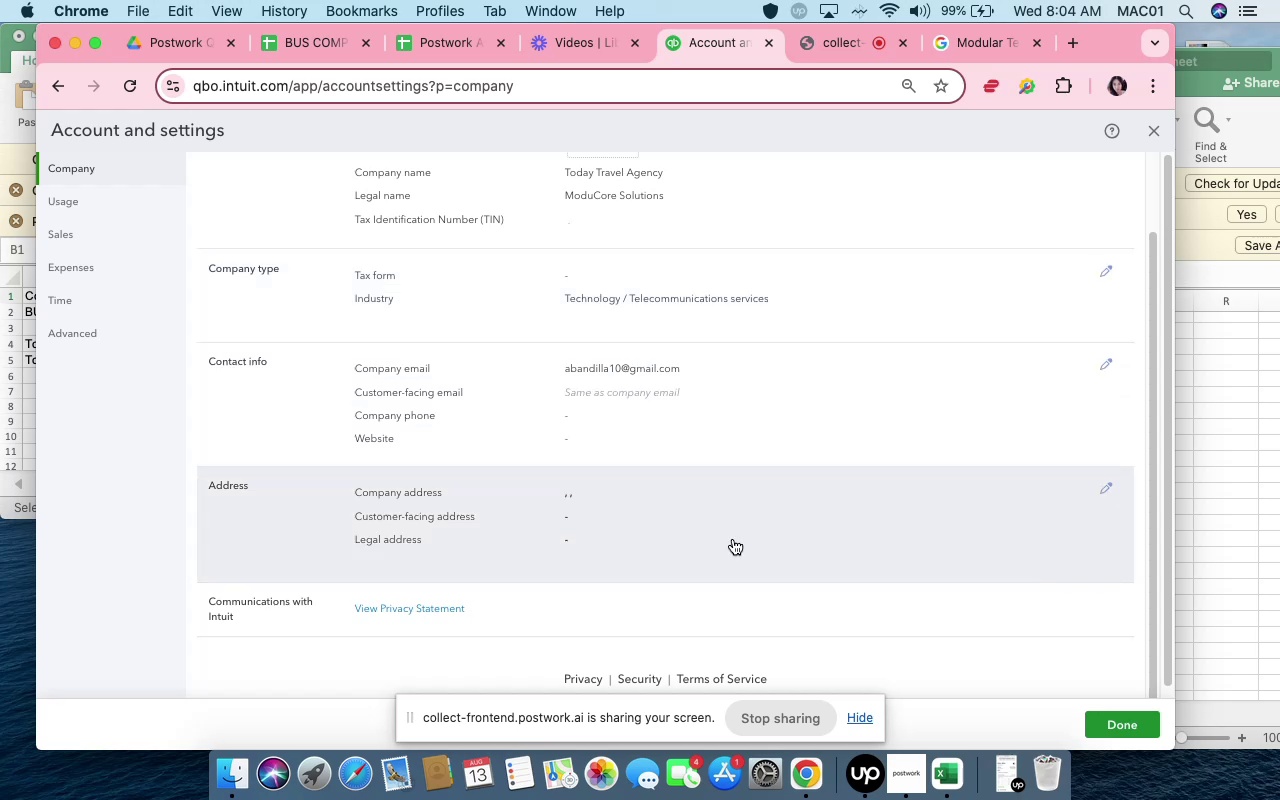 
scroll: coordinate [747, 557], scroll_direction: down, amount: 10.0
 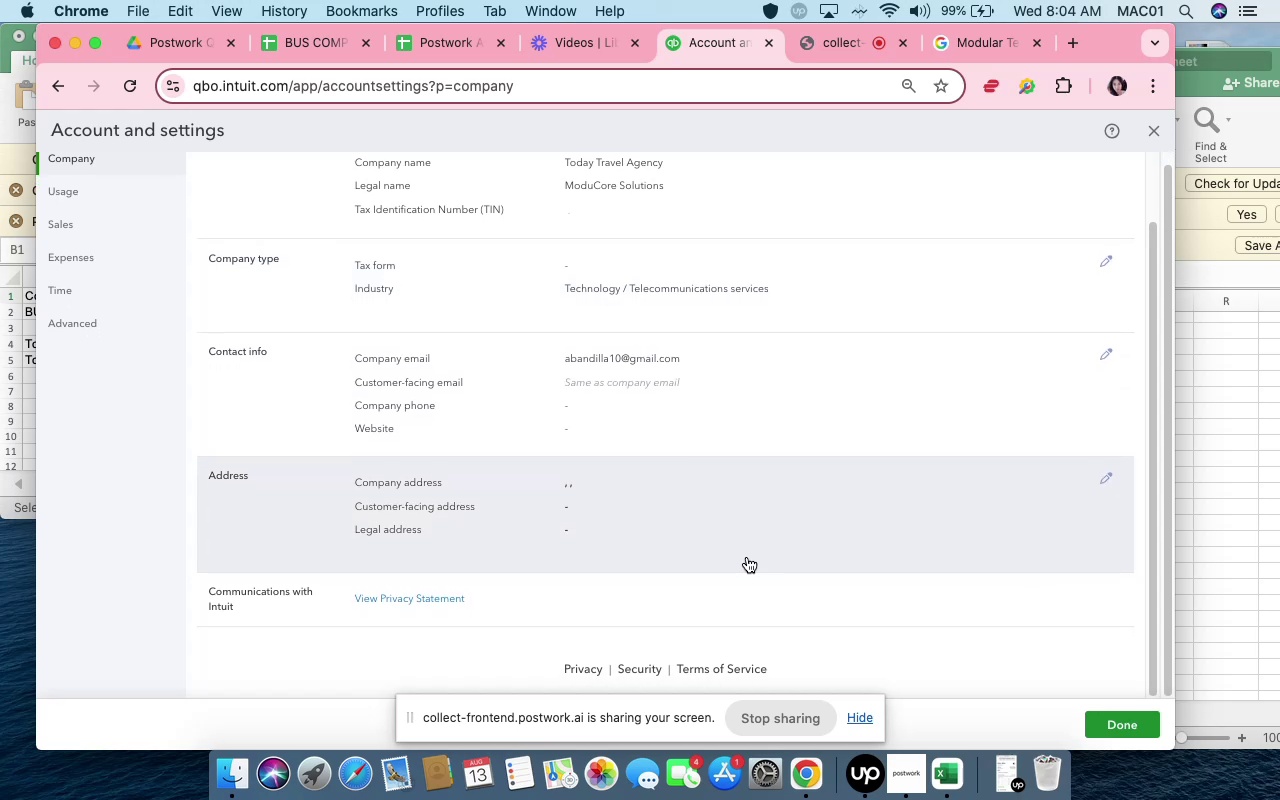 
scroll: coordinate [746, 557], scroll_direction: up, amount: 41.0
 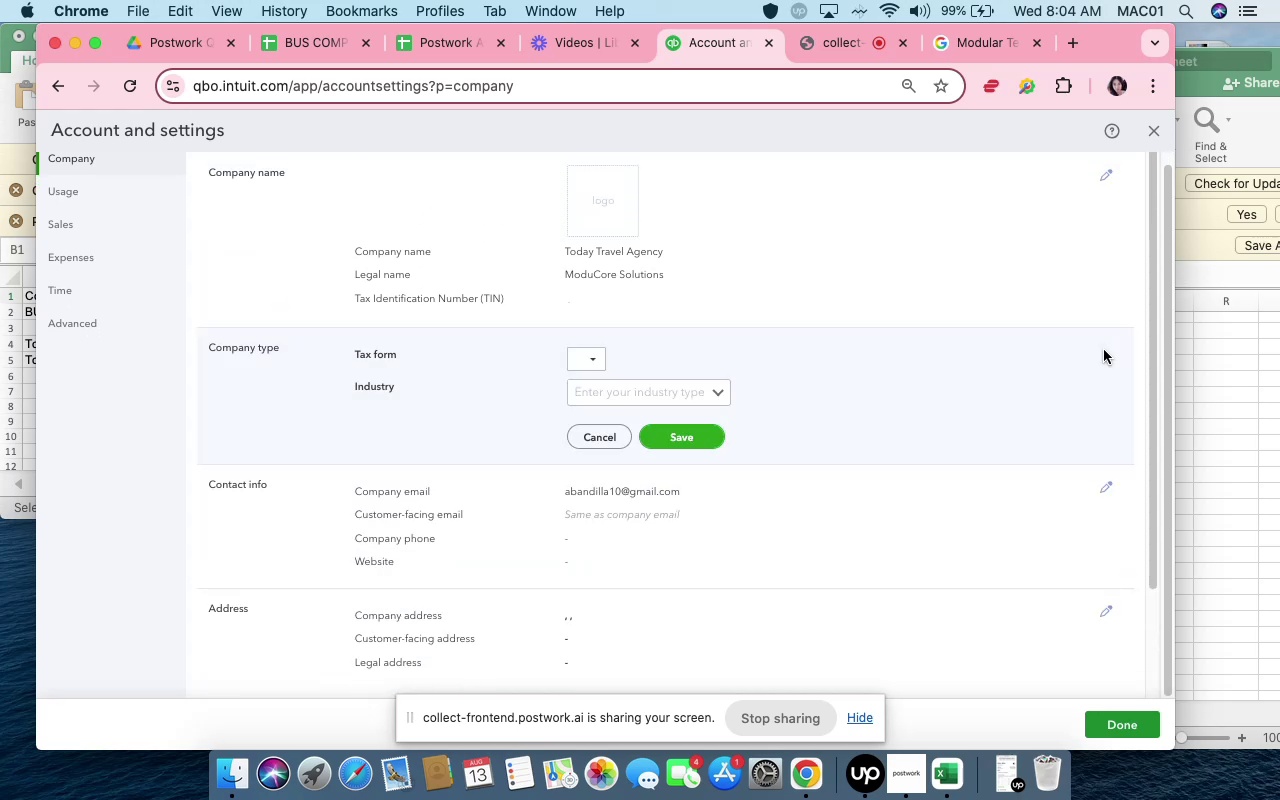 
wait(7.45)
 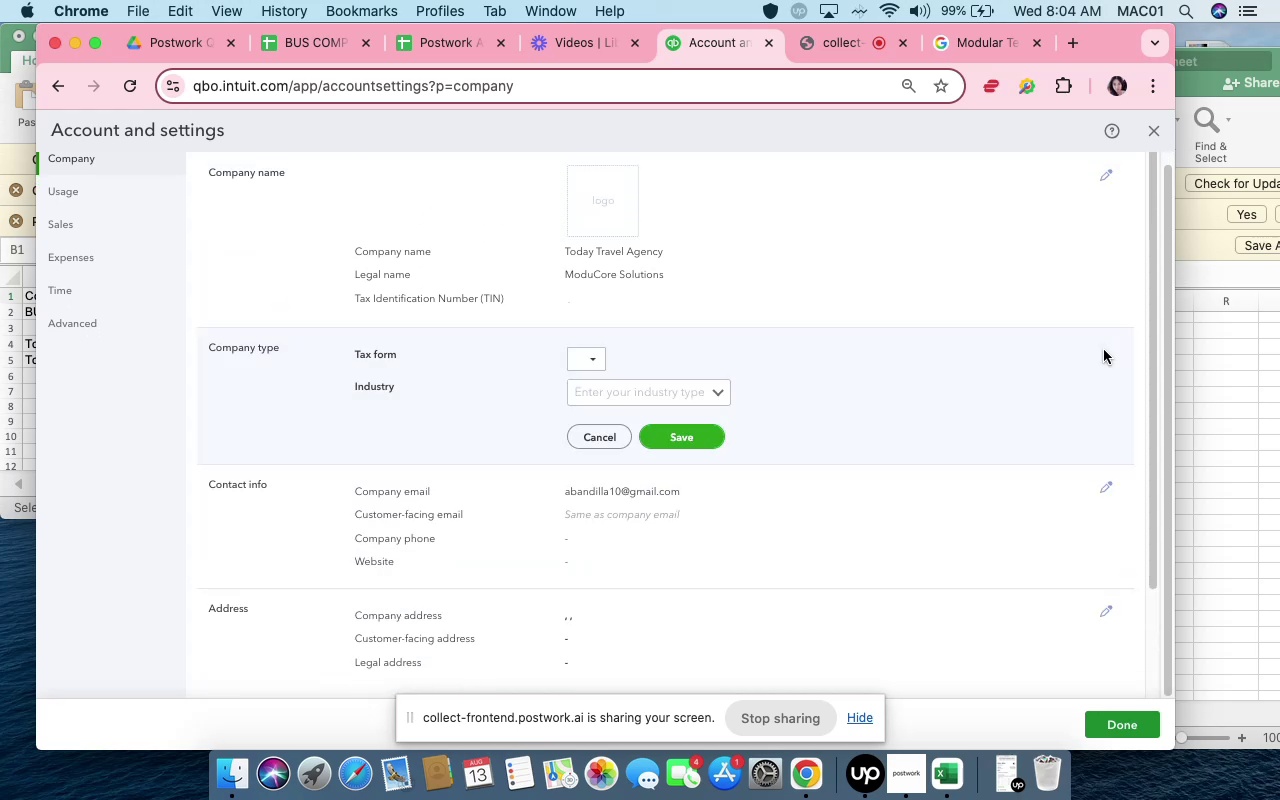 
left_click([597, 447])
 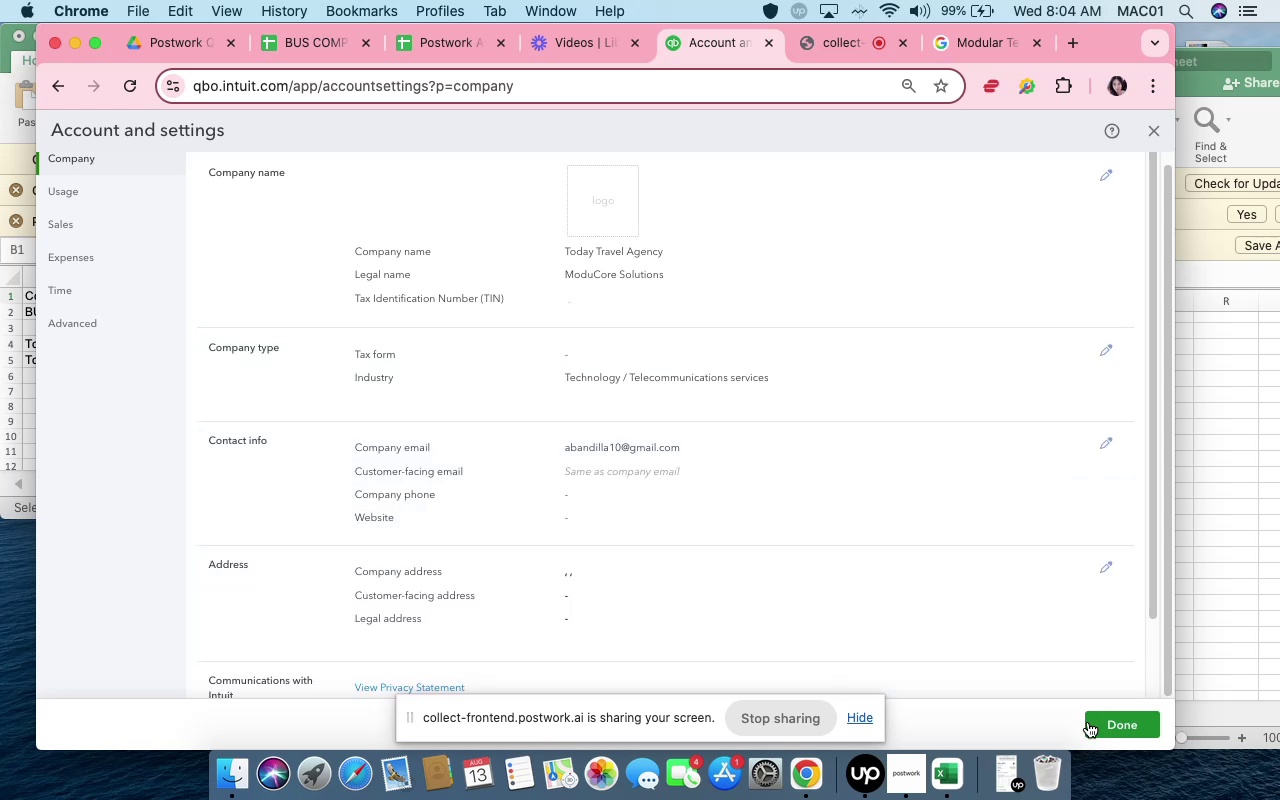 
left_click([1098, 731])
 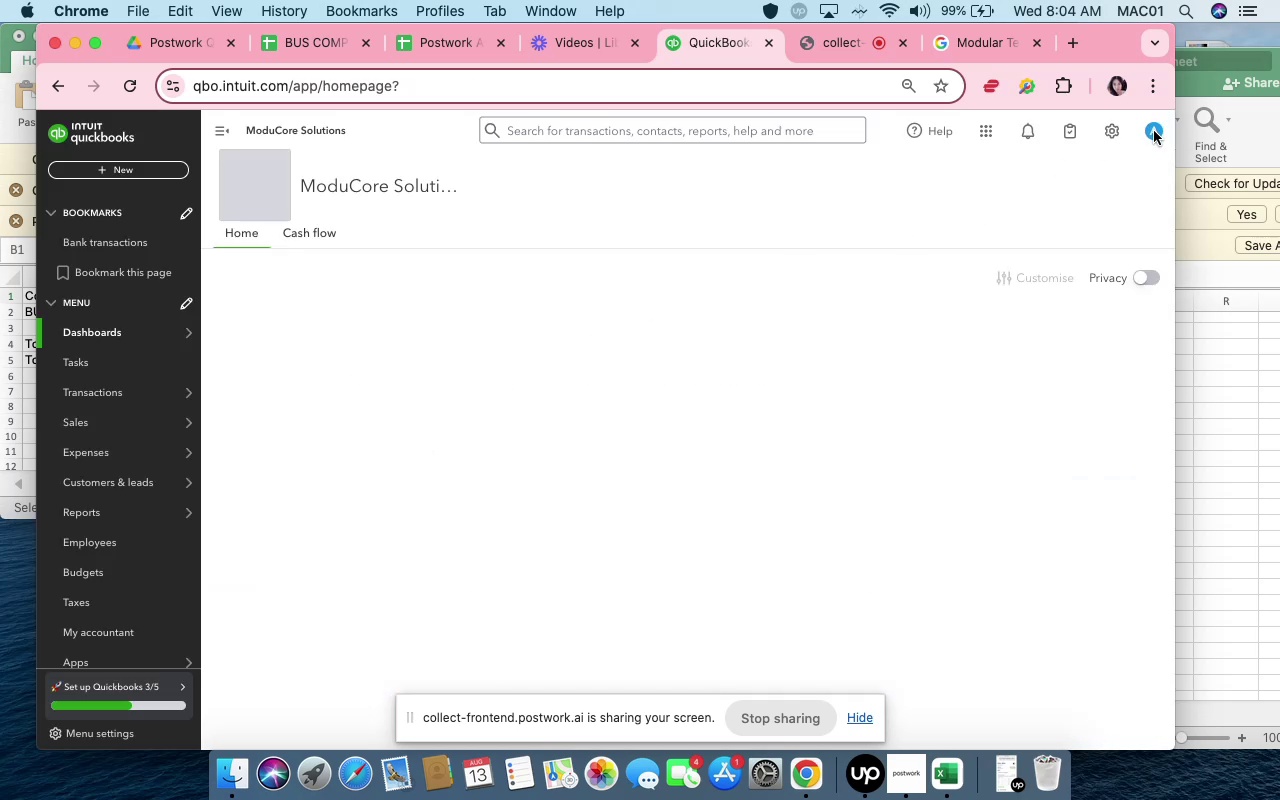 
left_click([1154, 131])
 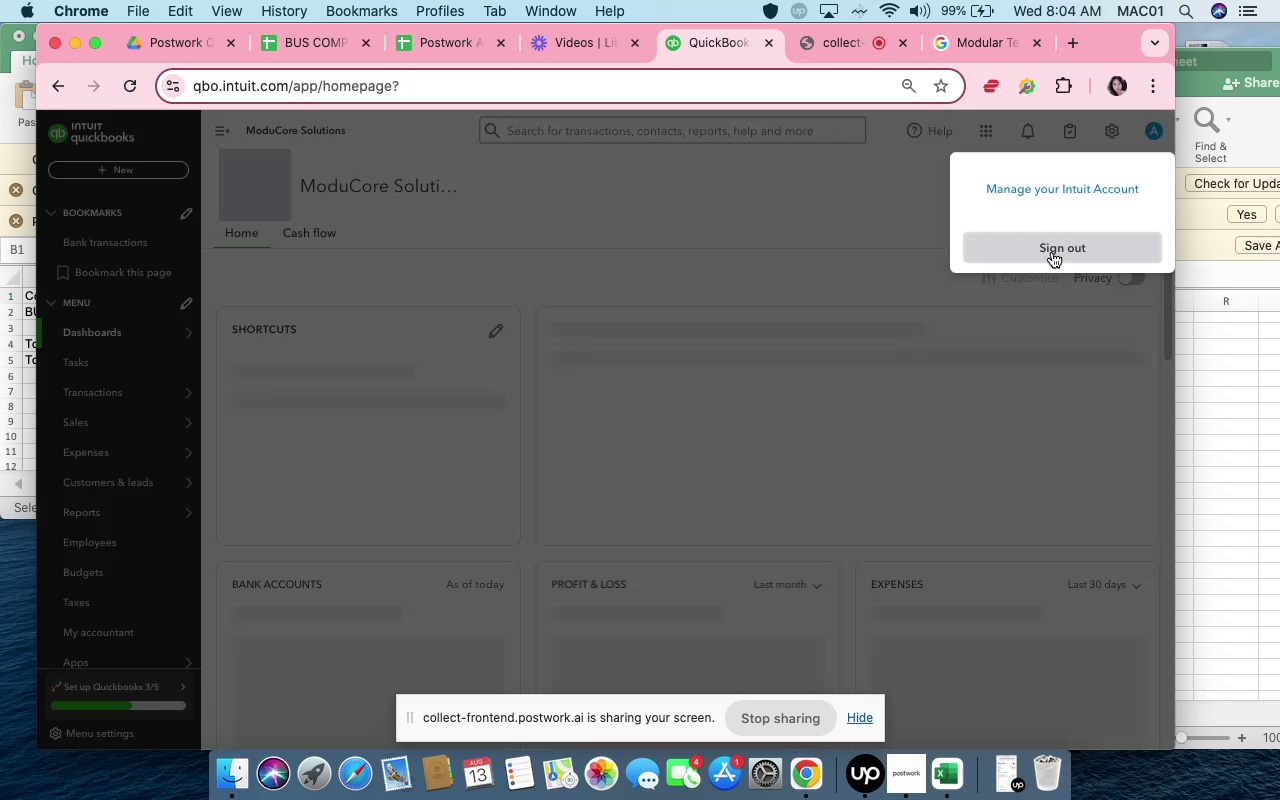 
left_click([1052, 252])
 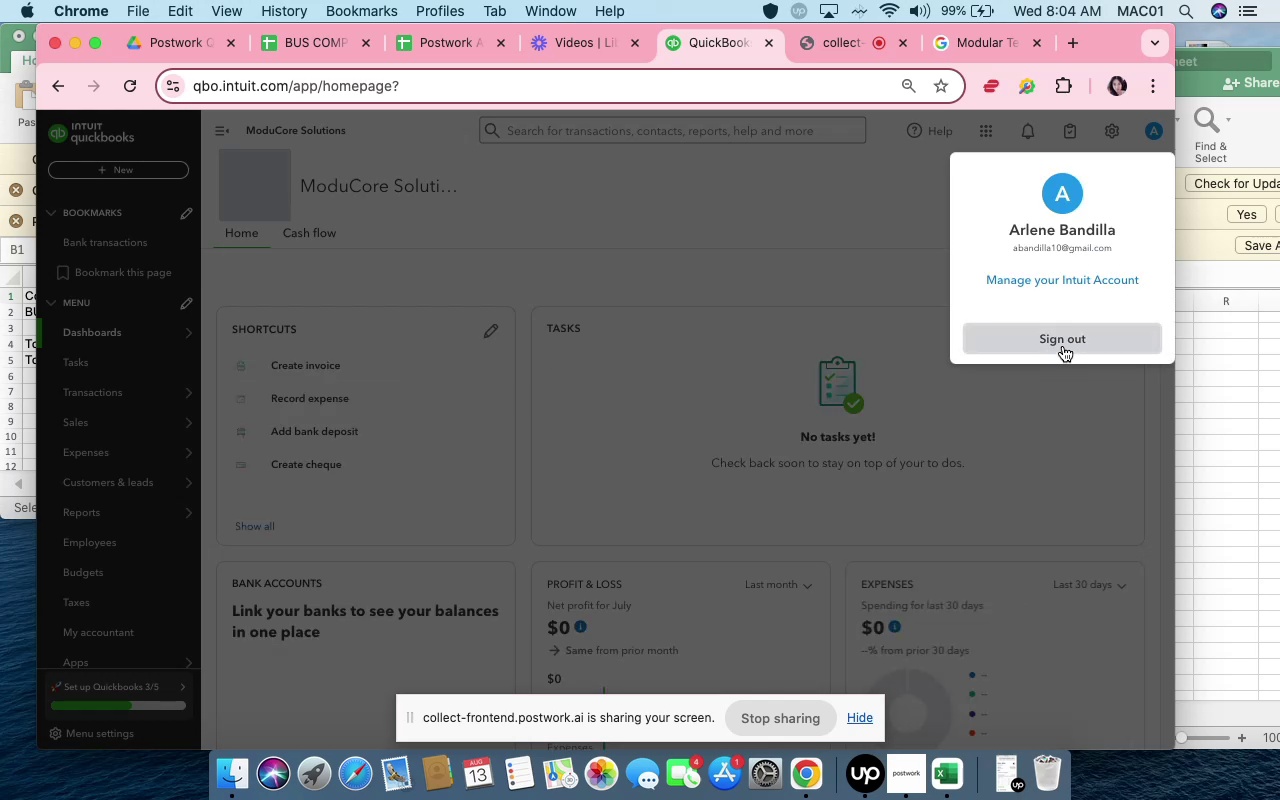 
wait(11.48)
 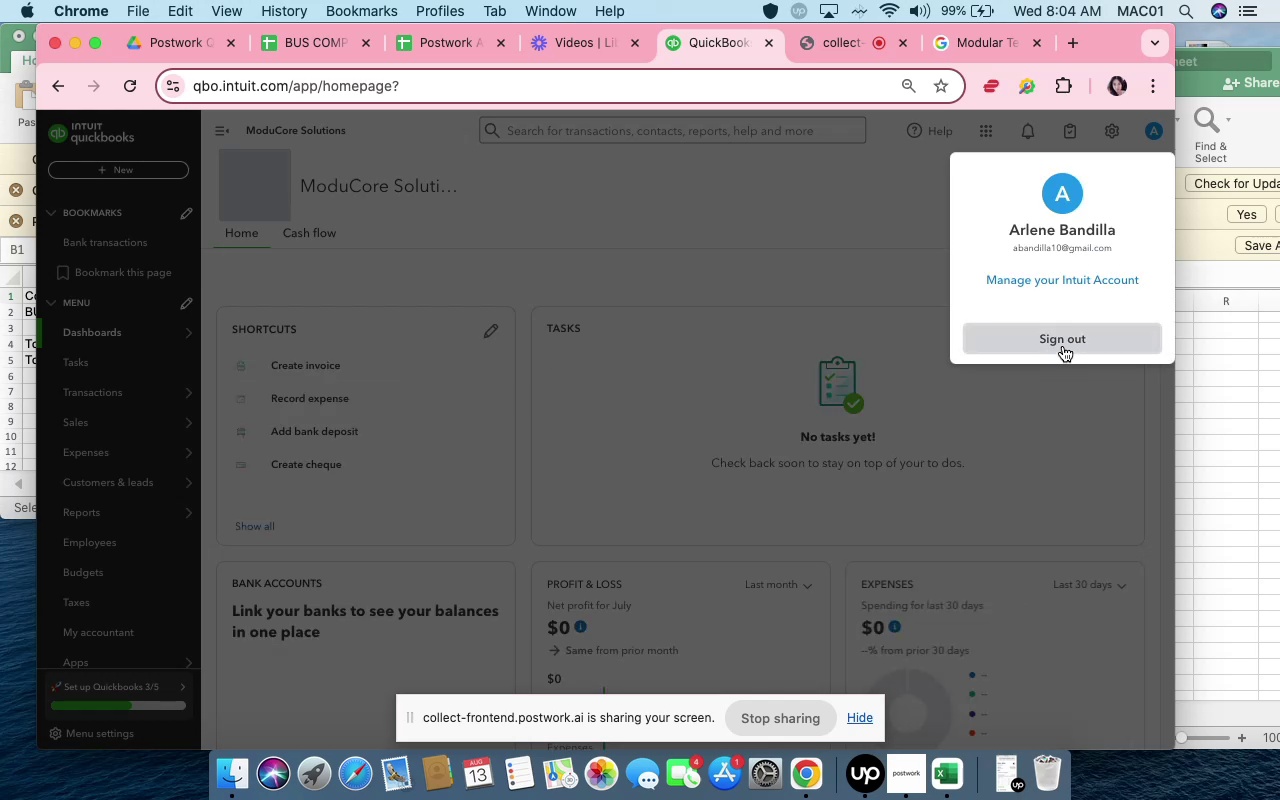 
left_click([593, 298])
 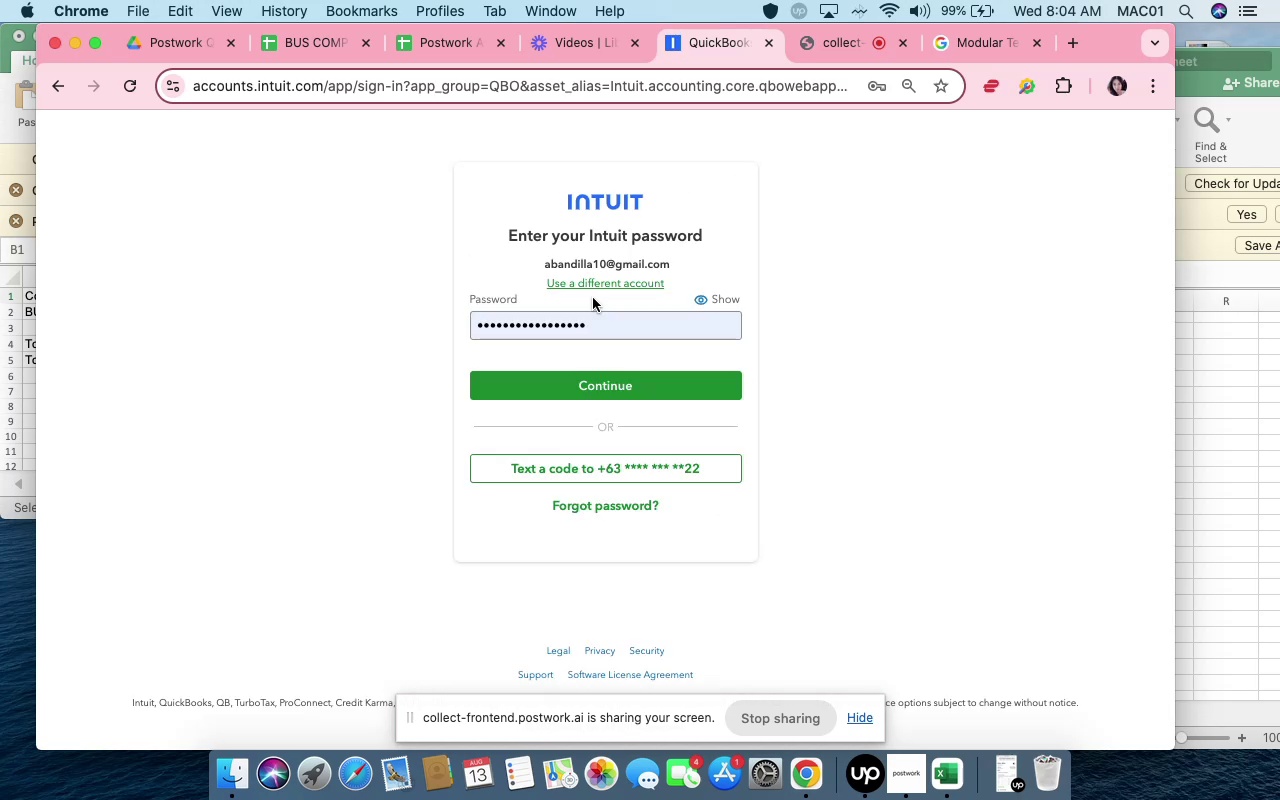 
left_click([617, 376])
 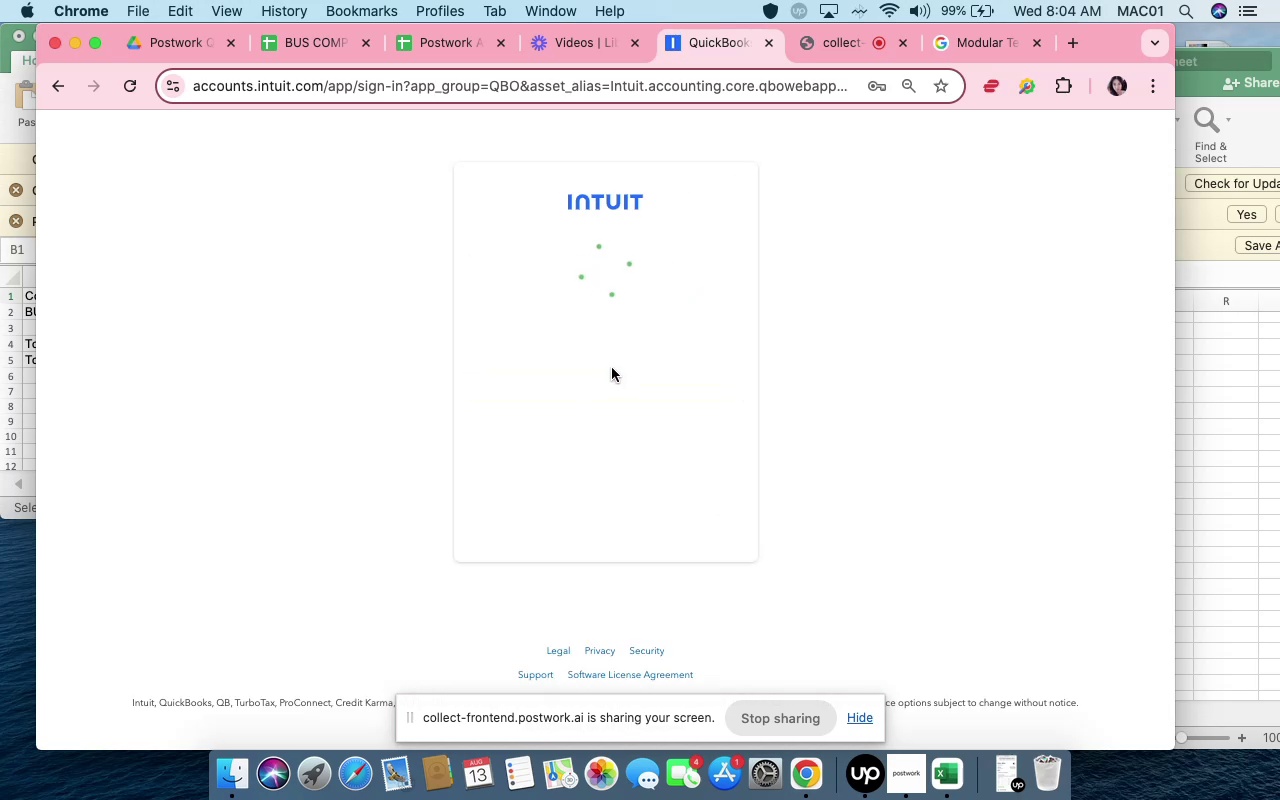 
mouse_move([599, 317])
 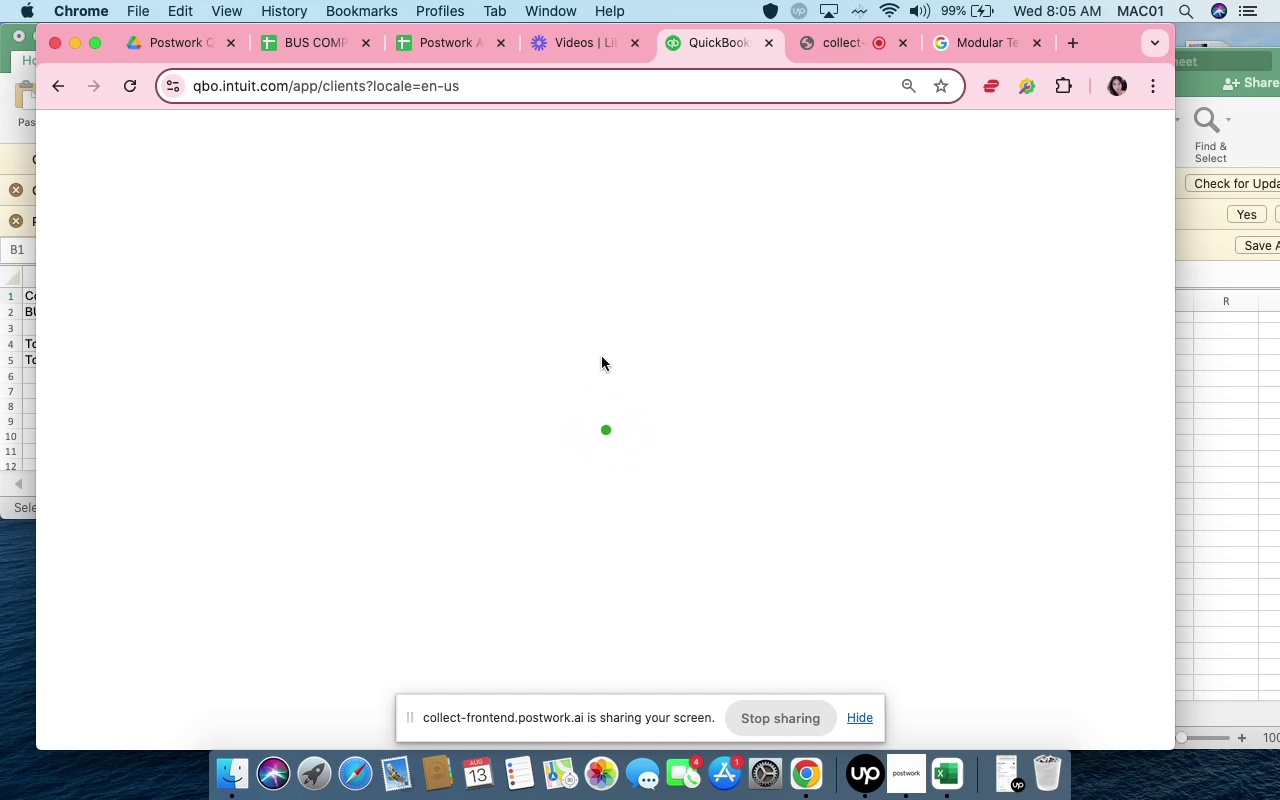 
wait(23.01)
 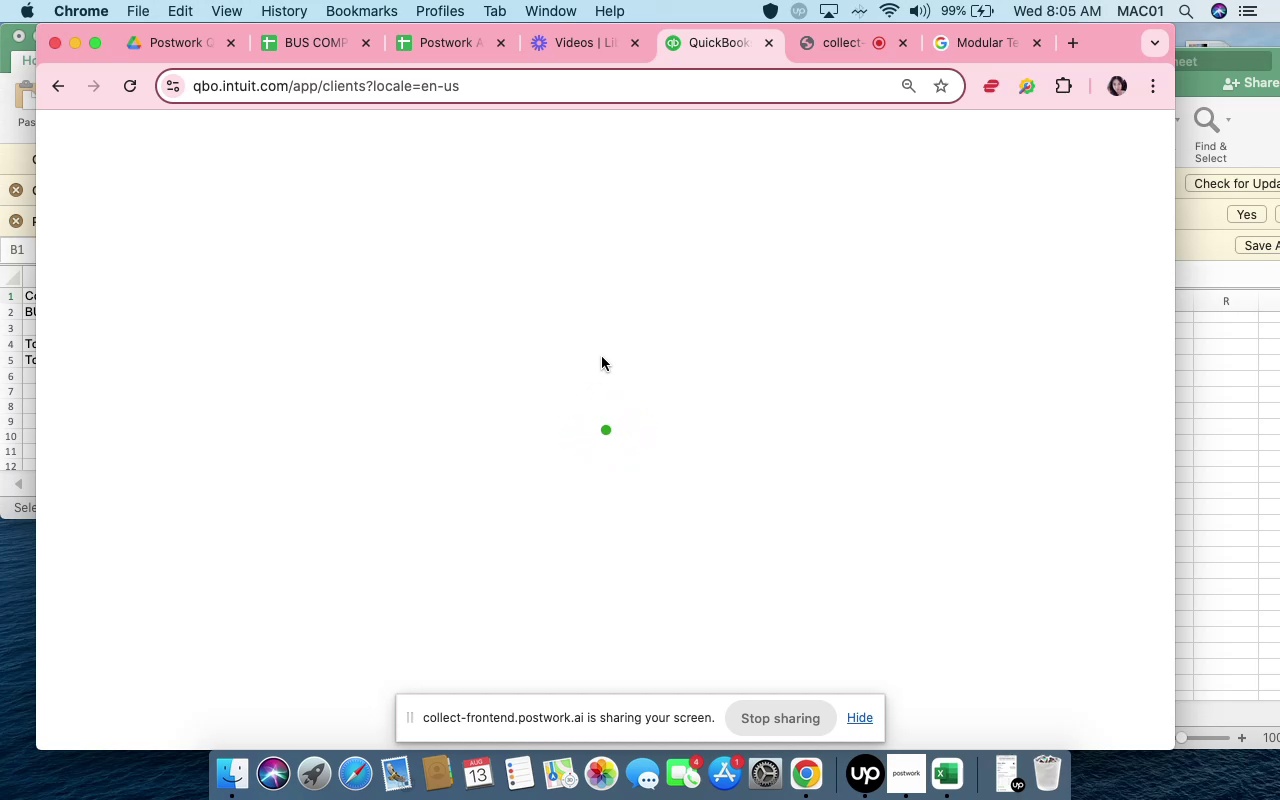 
mouse_move([1098, 550])
 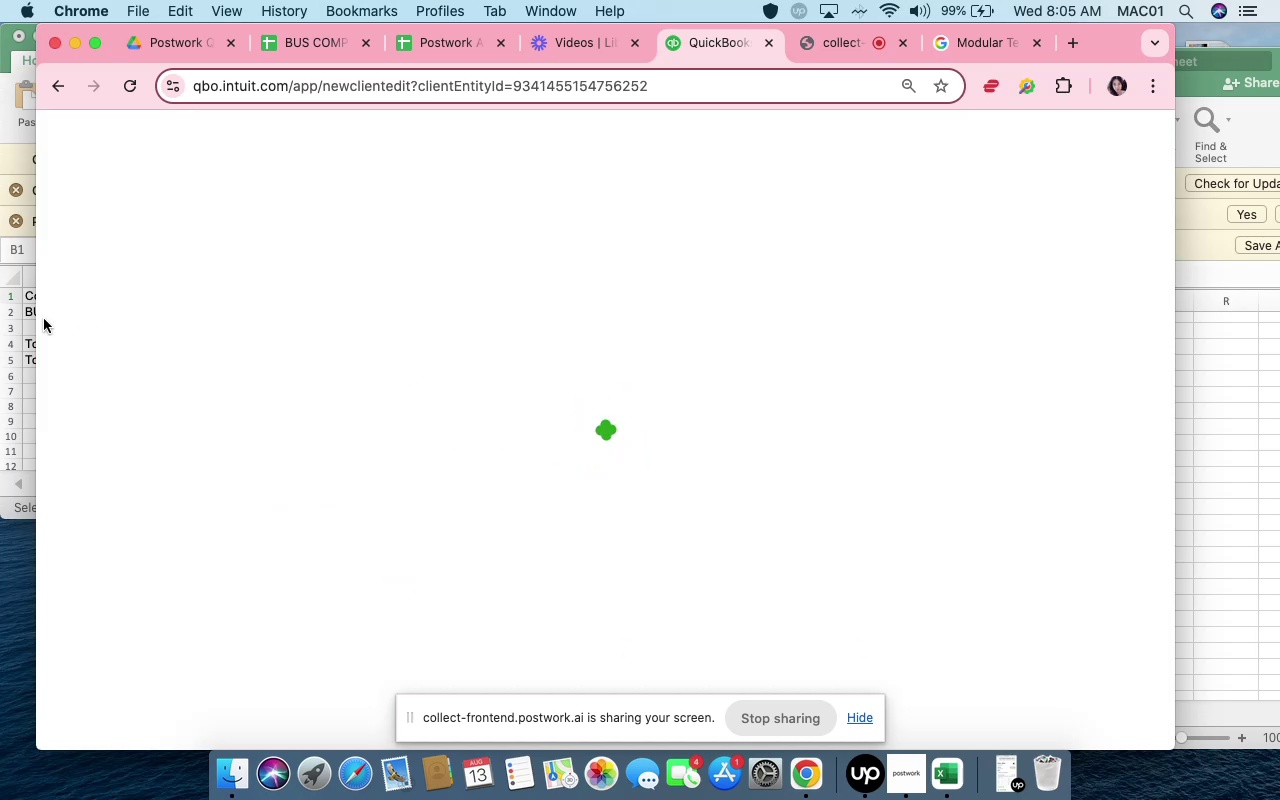 
left_click([27, 323])
 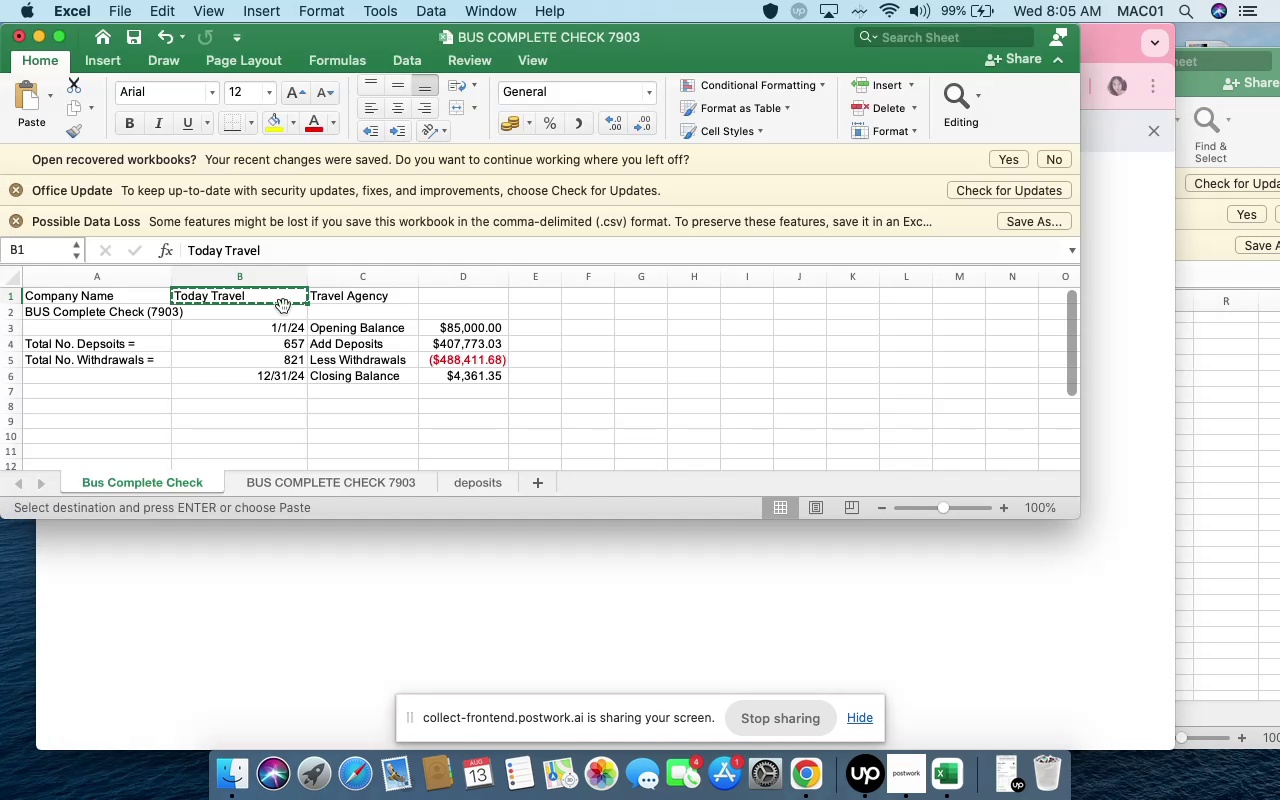 
key(Meta+C)
 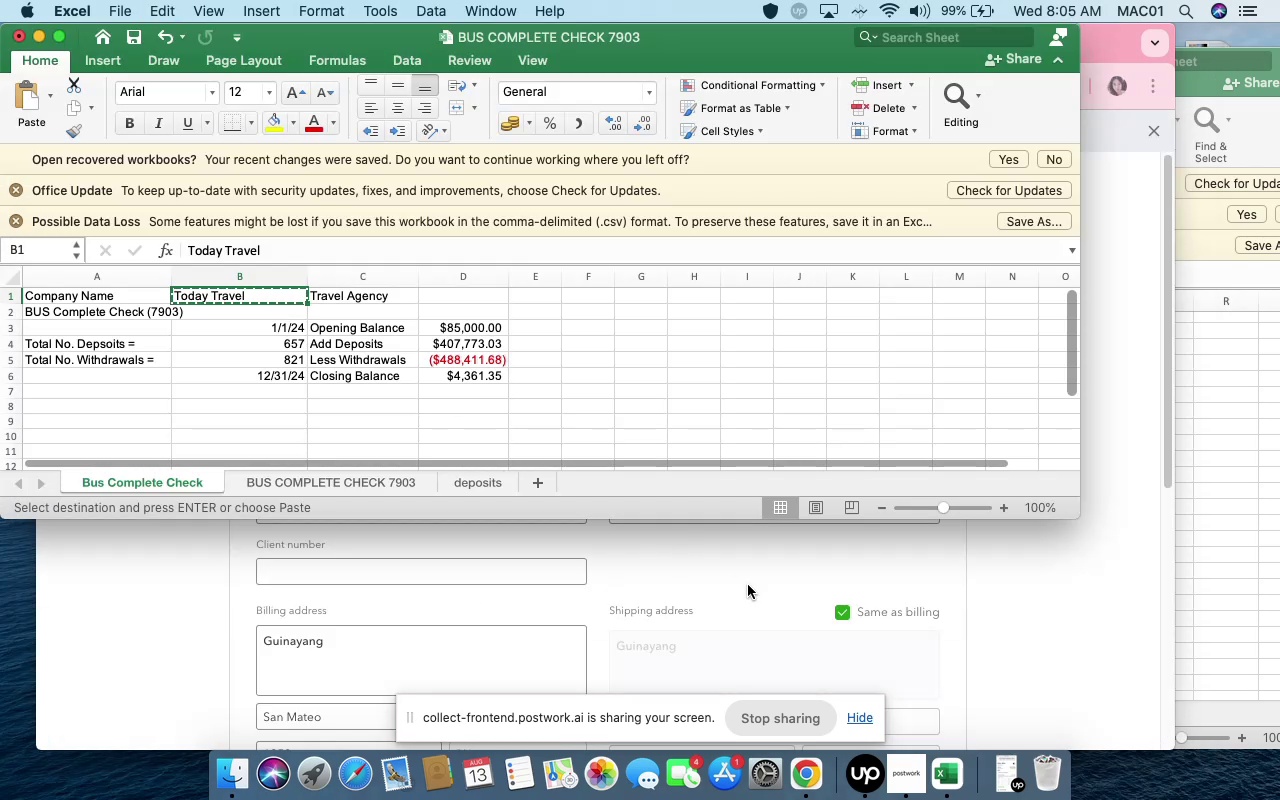 
left_click([749, 585])
 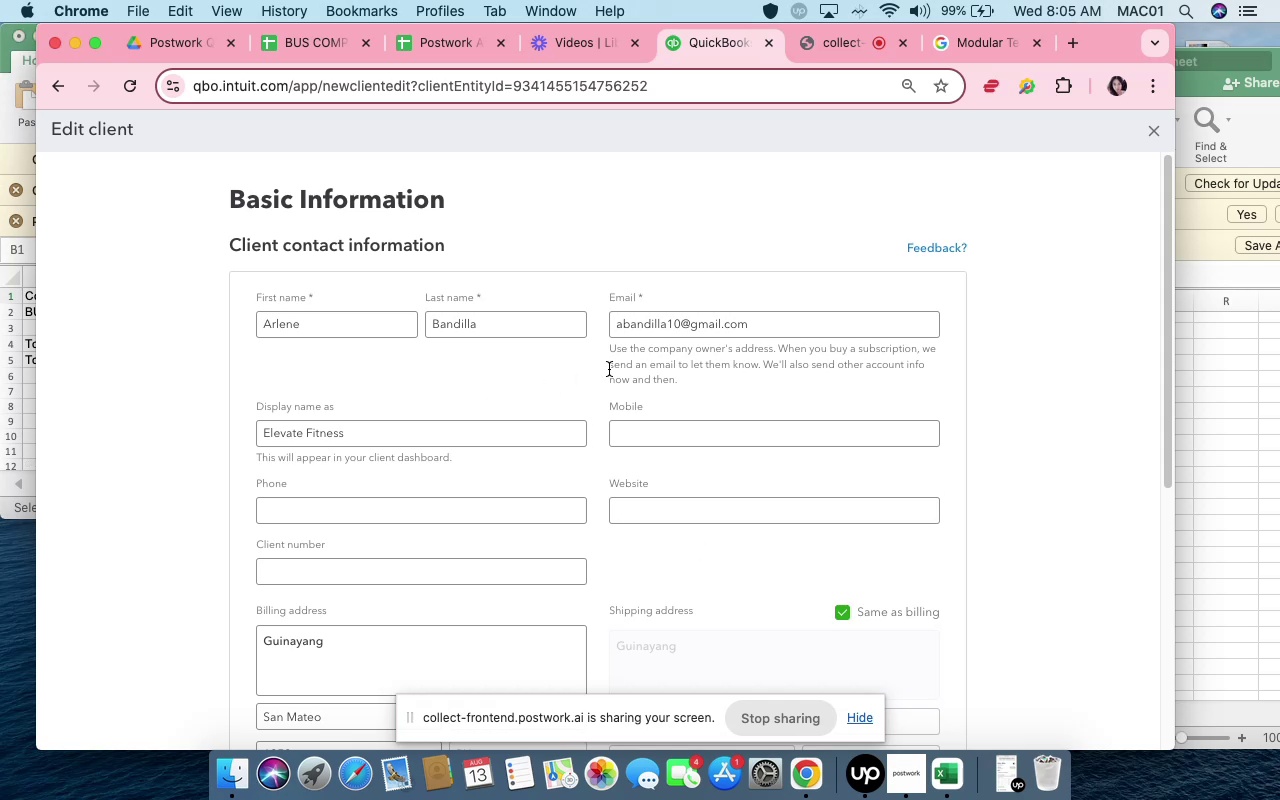 
scroll: coordinate [614, 474], scroll_direction: down, amount: 2.0
 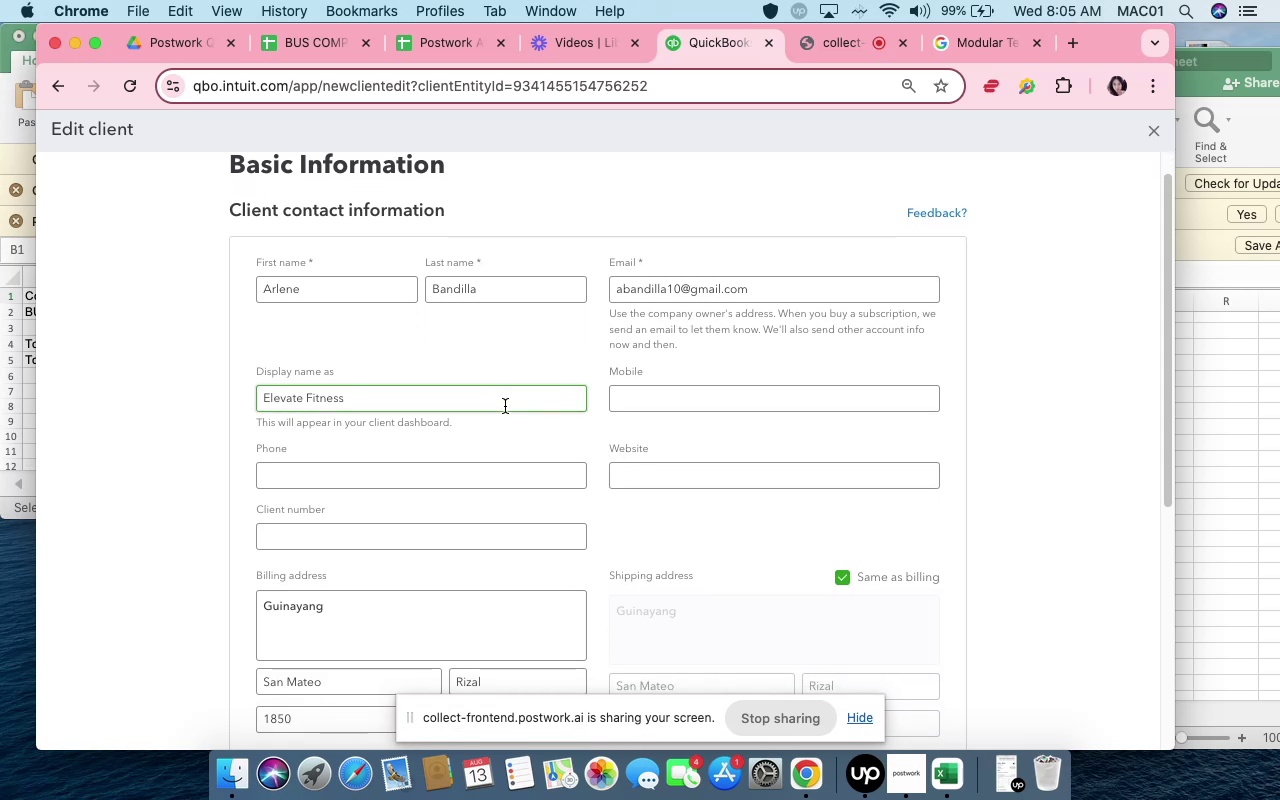 
double_click([505, 406])
 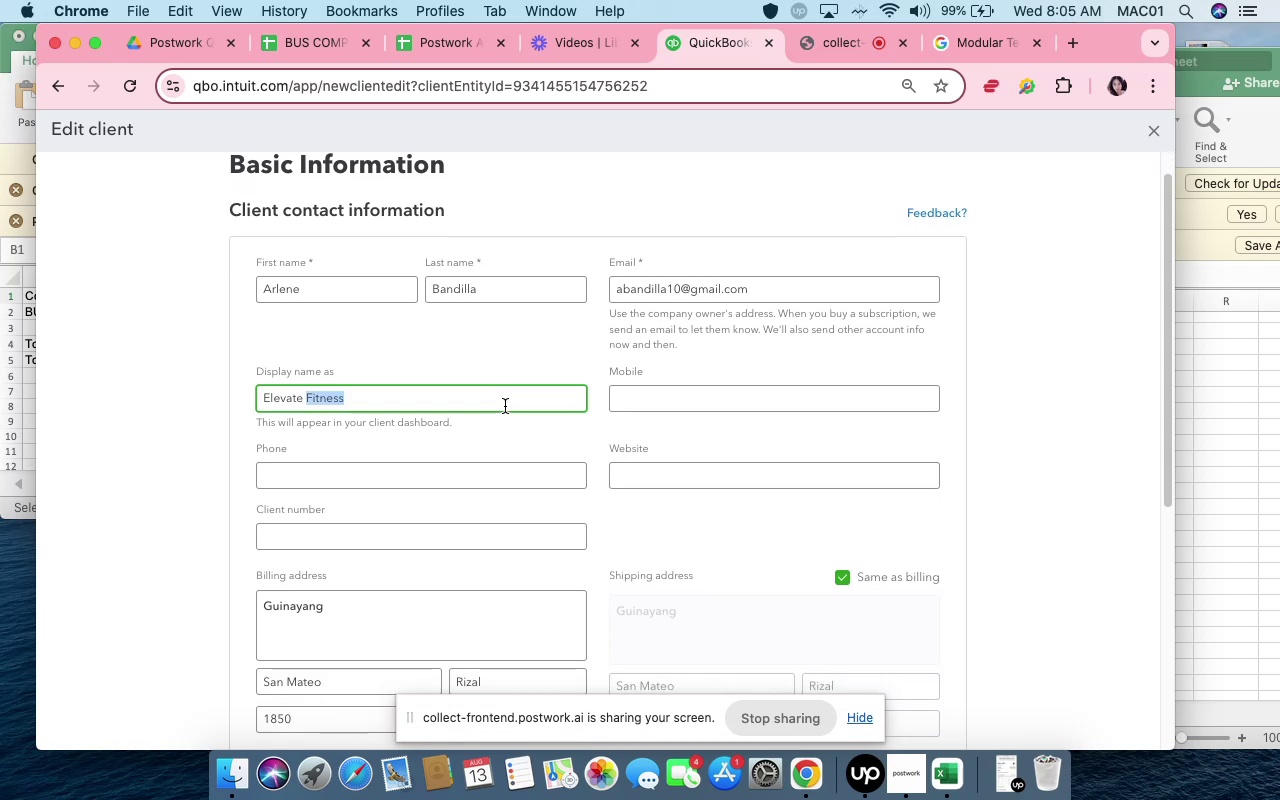 
triple_click([505, 406])
 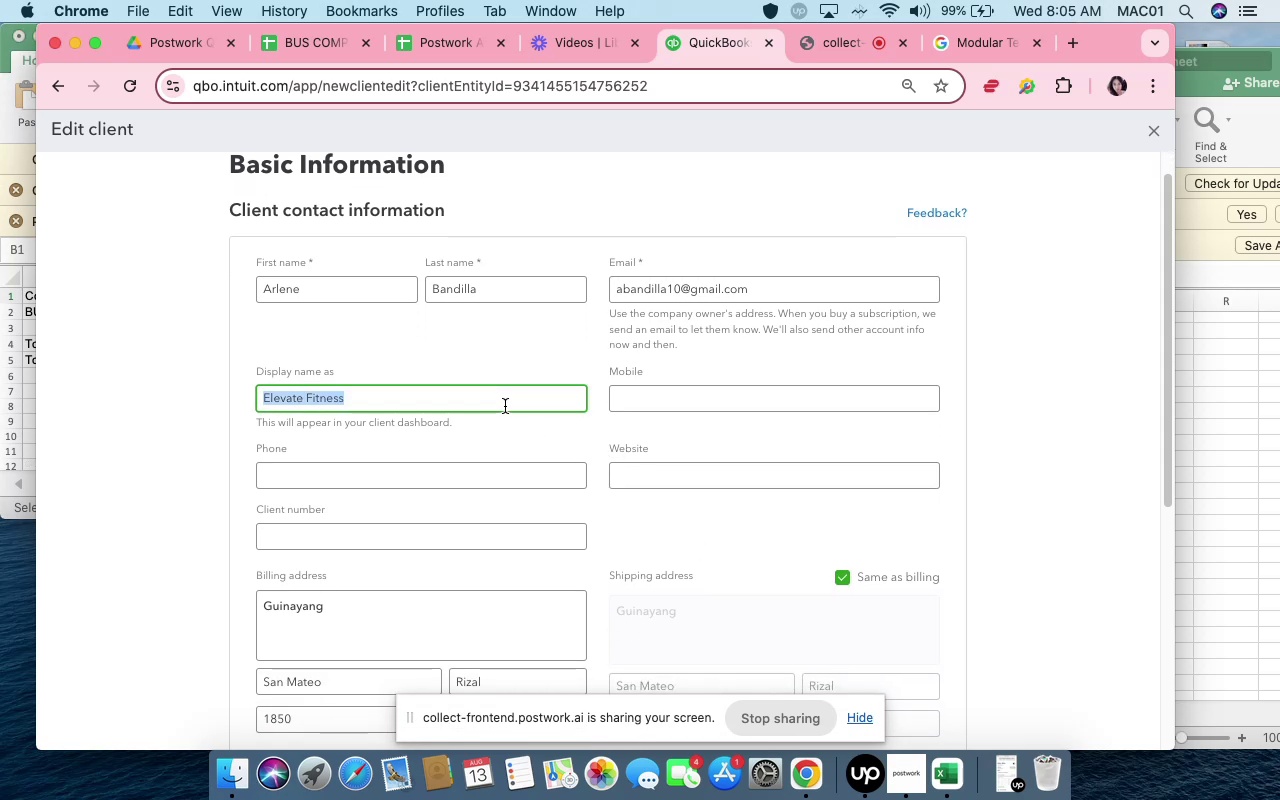 
hold_key(key=CommandLeft, duration=0.48)
 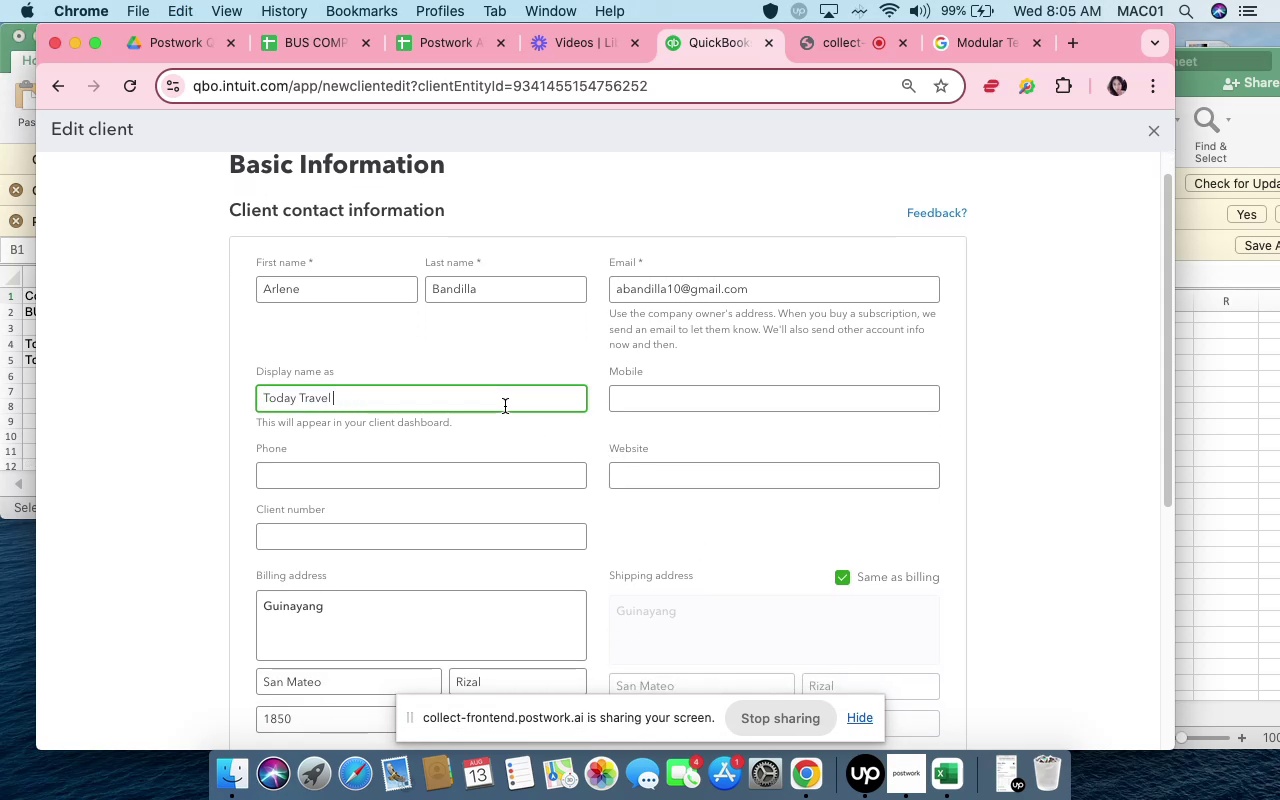 
hold_key(key=V, duration=0.34)
 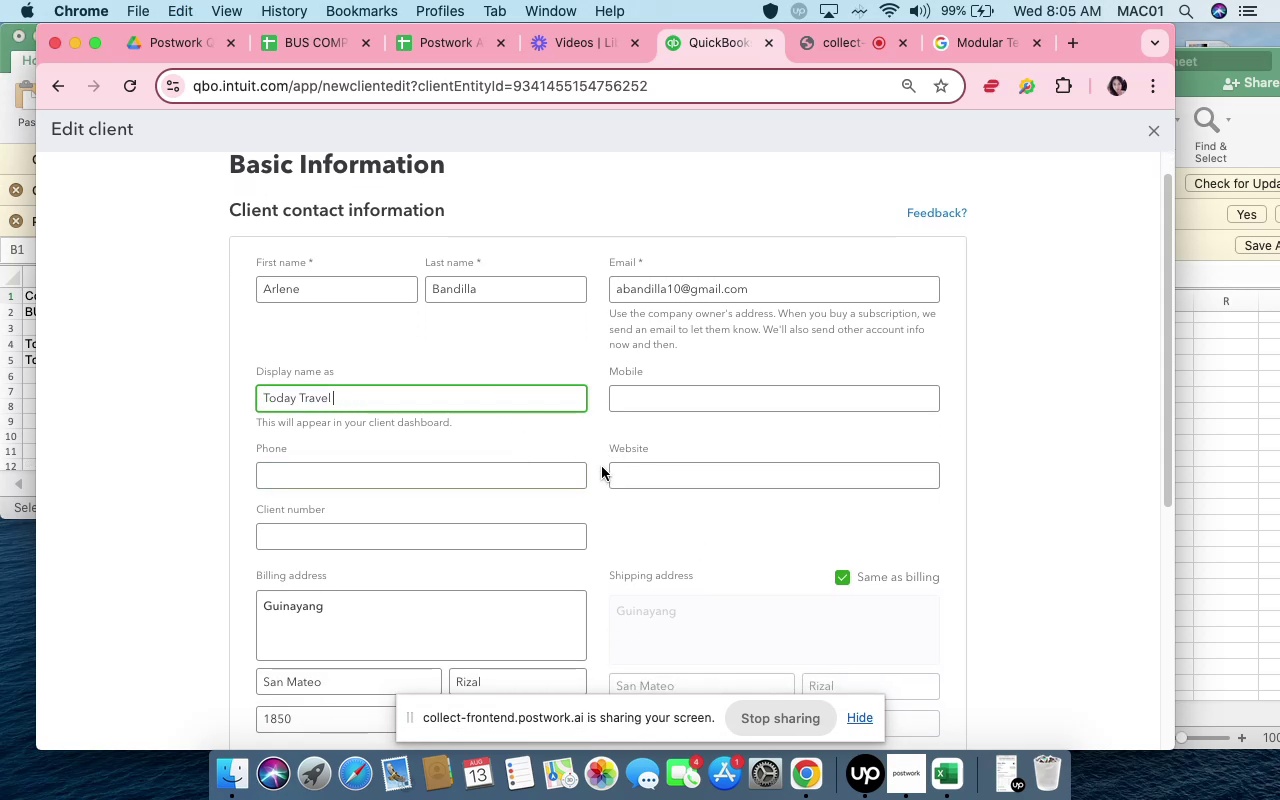 
scroll: coordinate [649, 537], scroll_direction: down, amount: 35.0
 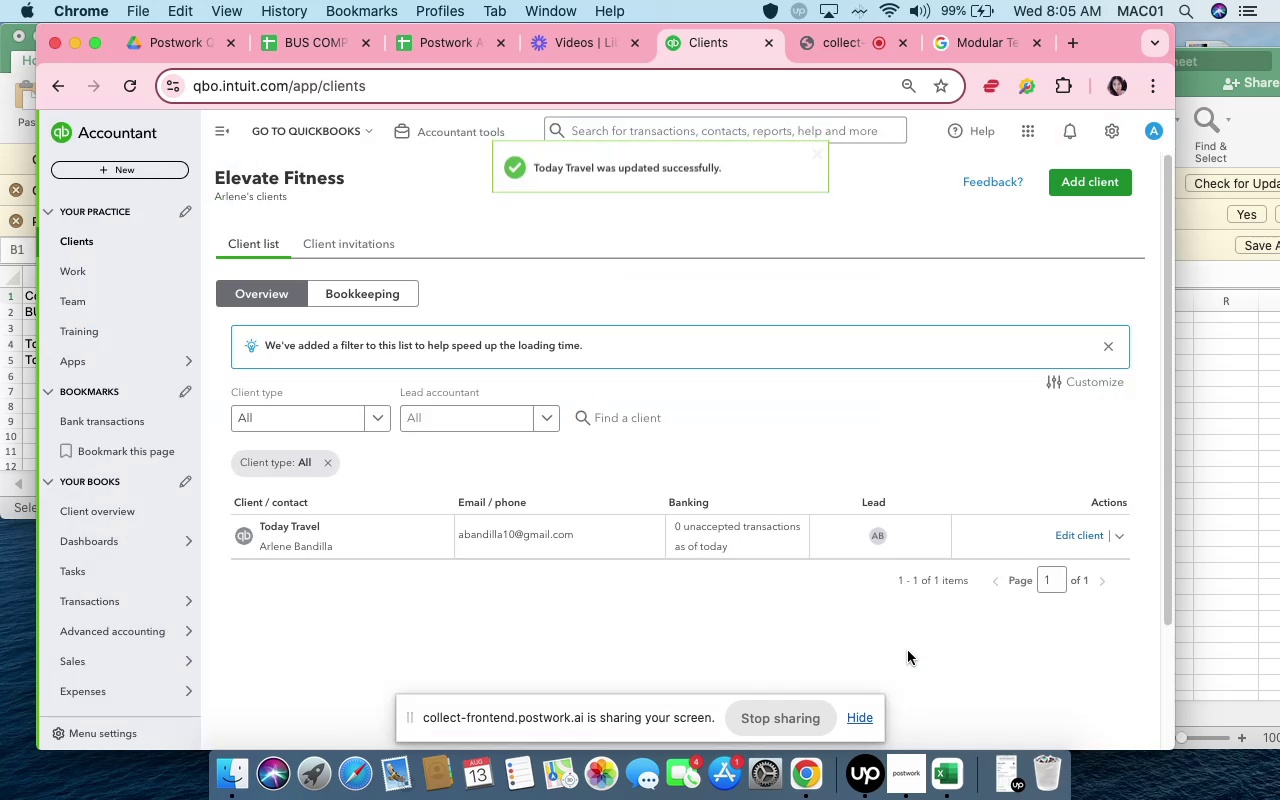 
wait(10.57)
 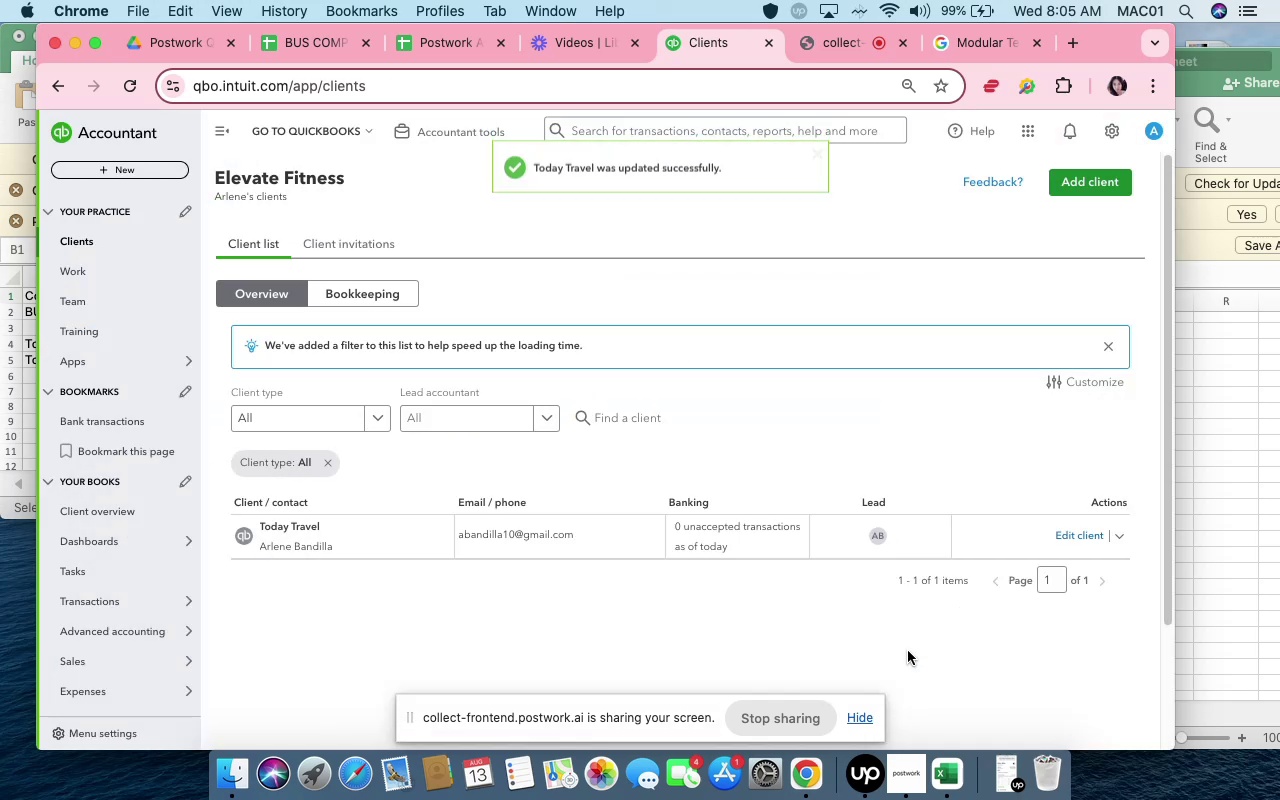 
left_click([367, 129])
 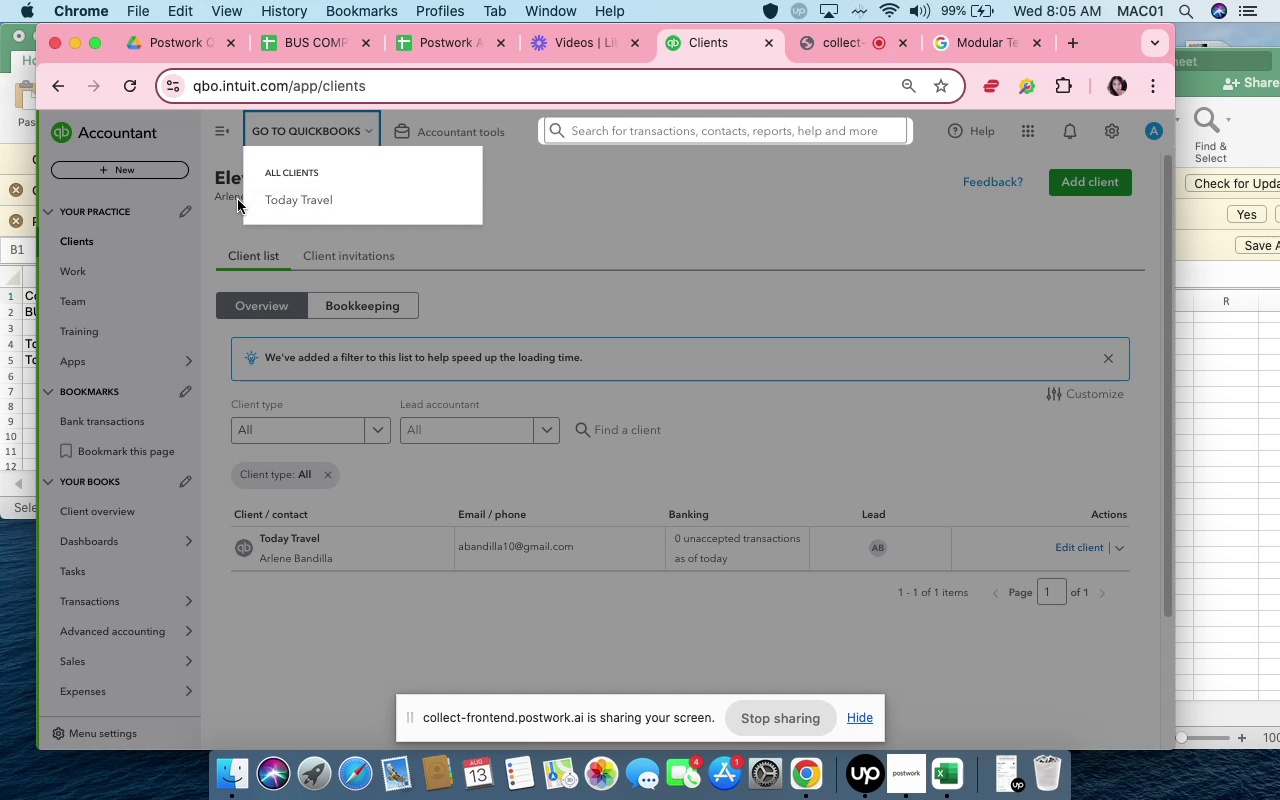 
left_click([280, 211])
 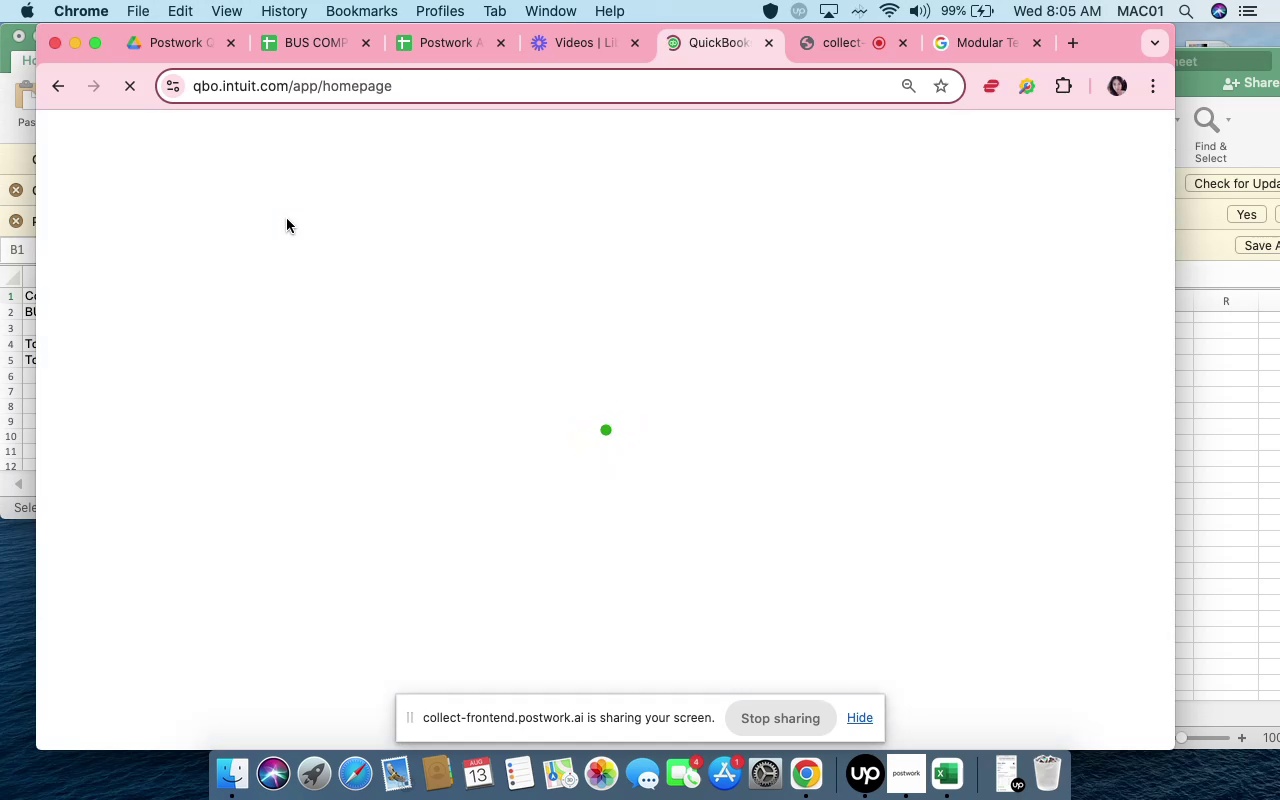 
wait(11.36)
 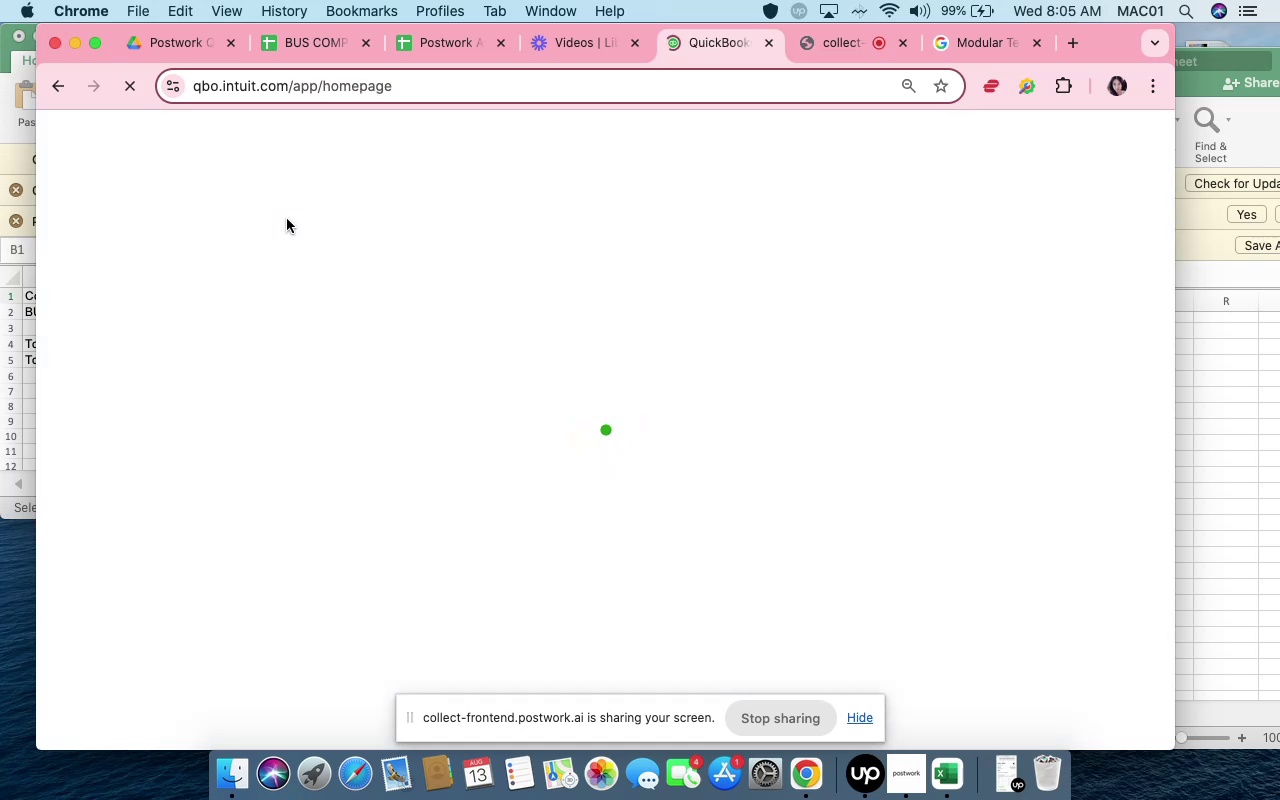 
mouse_move([1113, 156])
 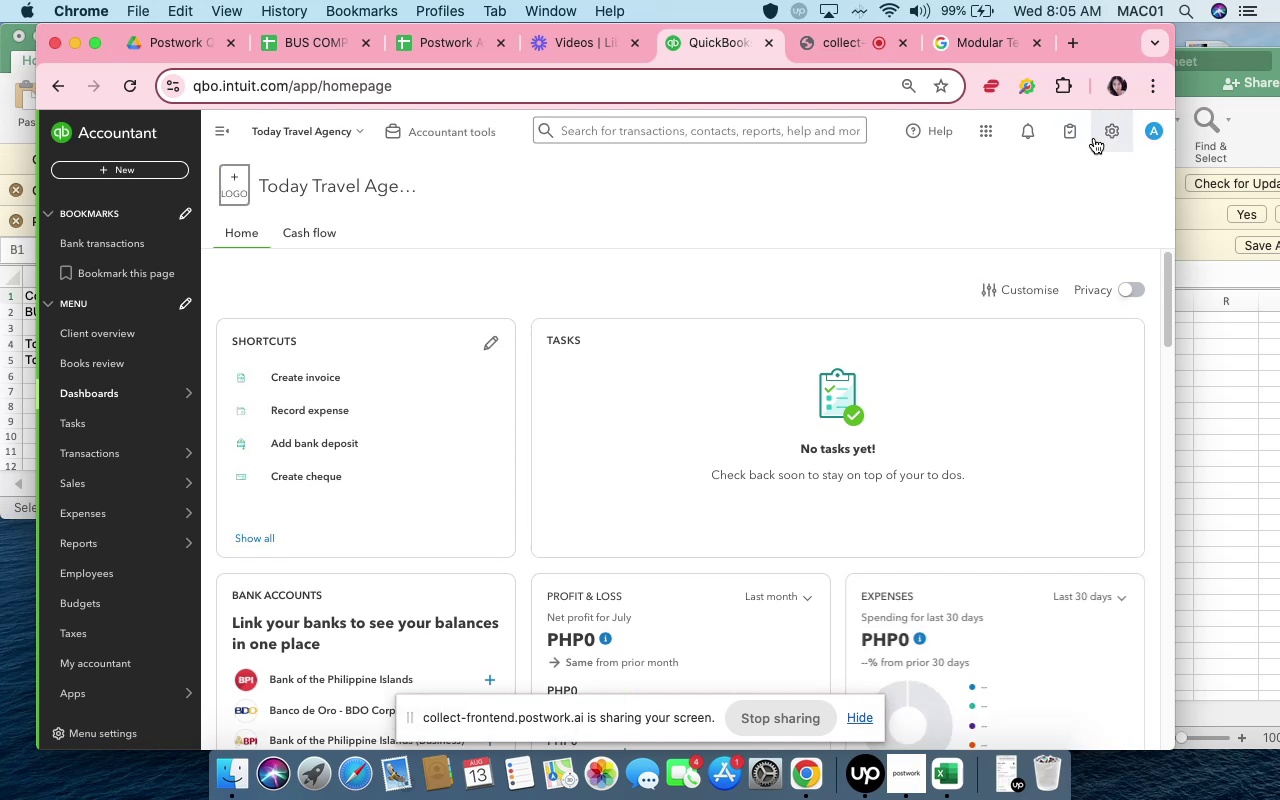 
left_click([1106, 135])
 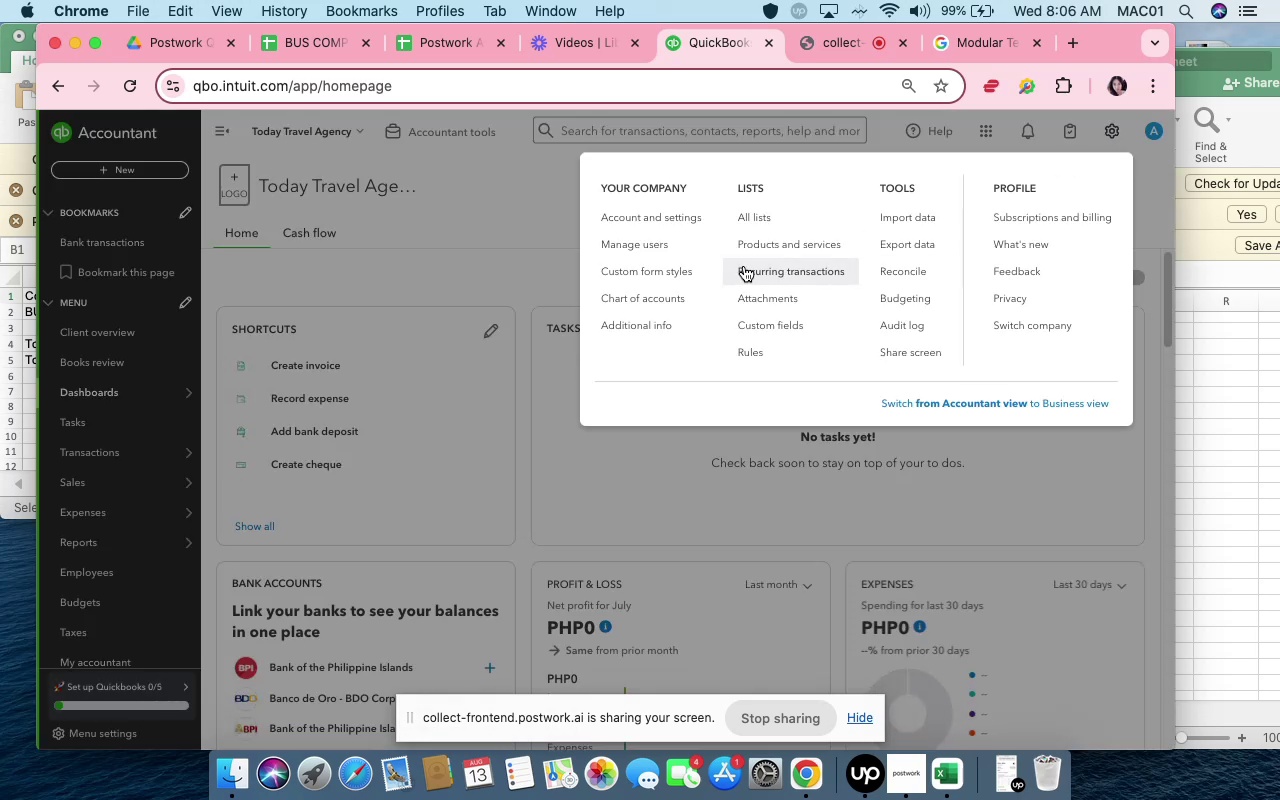 
left_click([694, 224])
 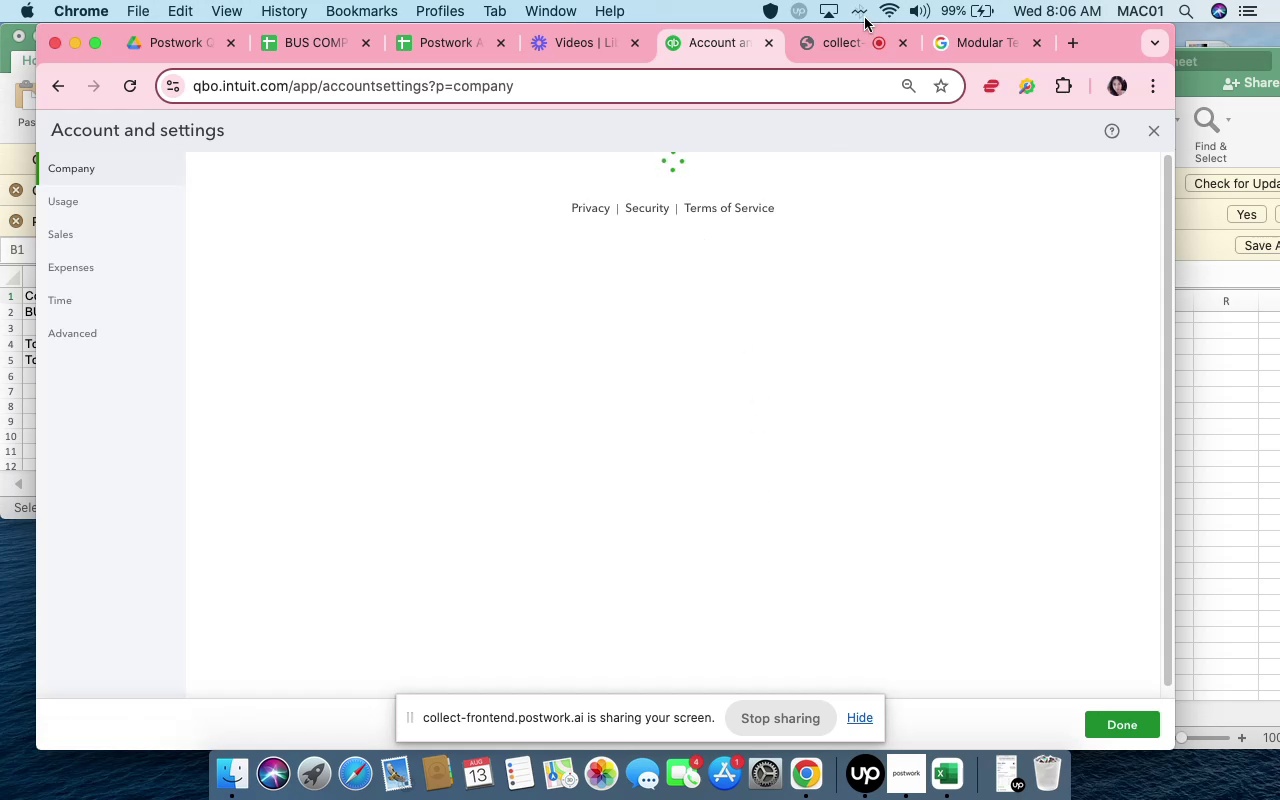 
wait(12.87)
 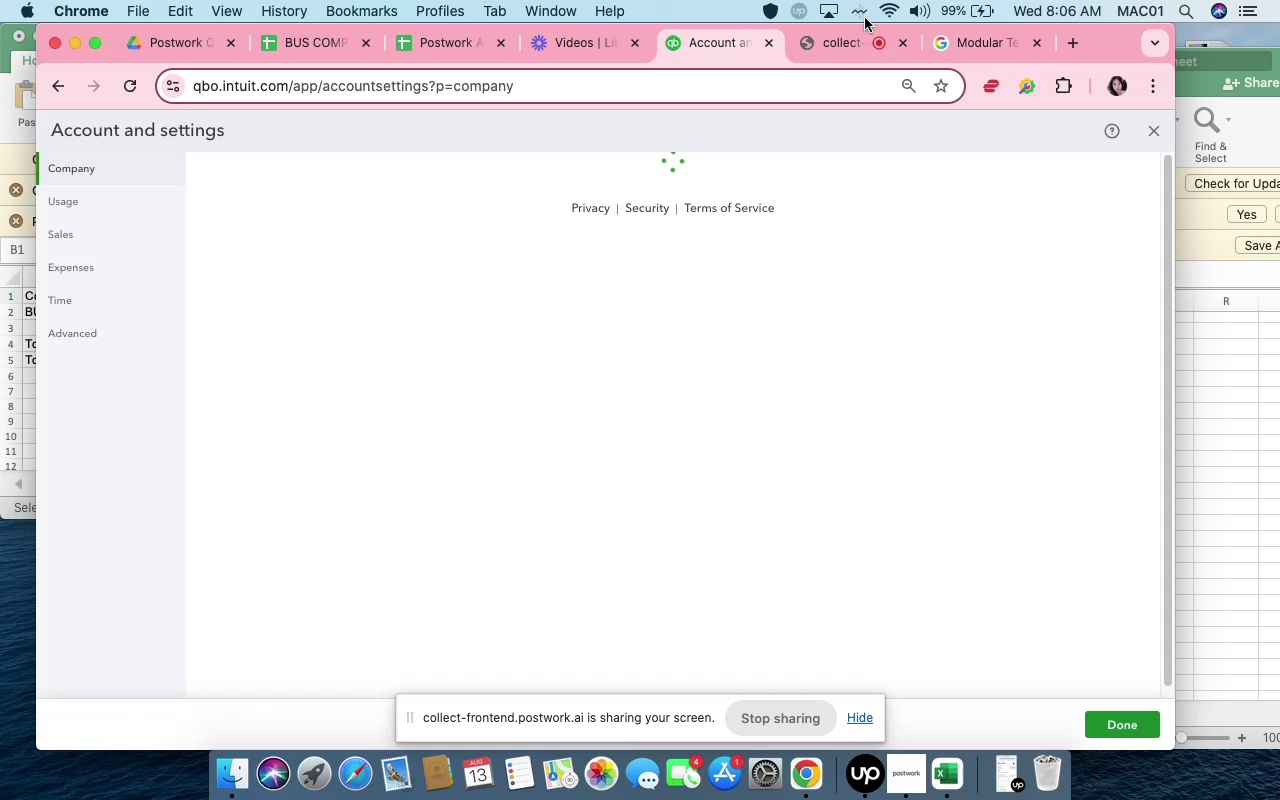 
left_click([1110, 361])
 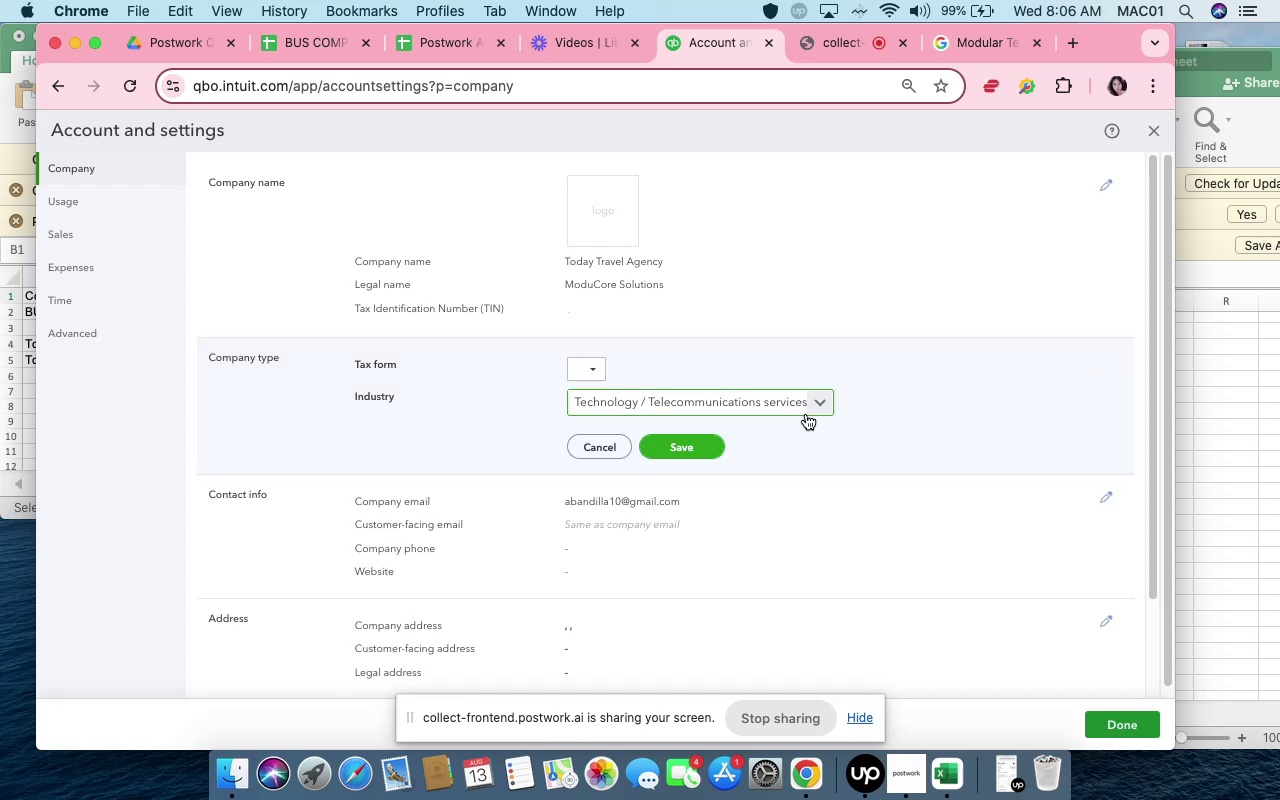 
left_click([813, 411])
 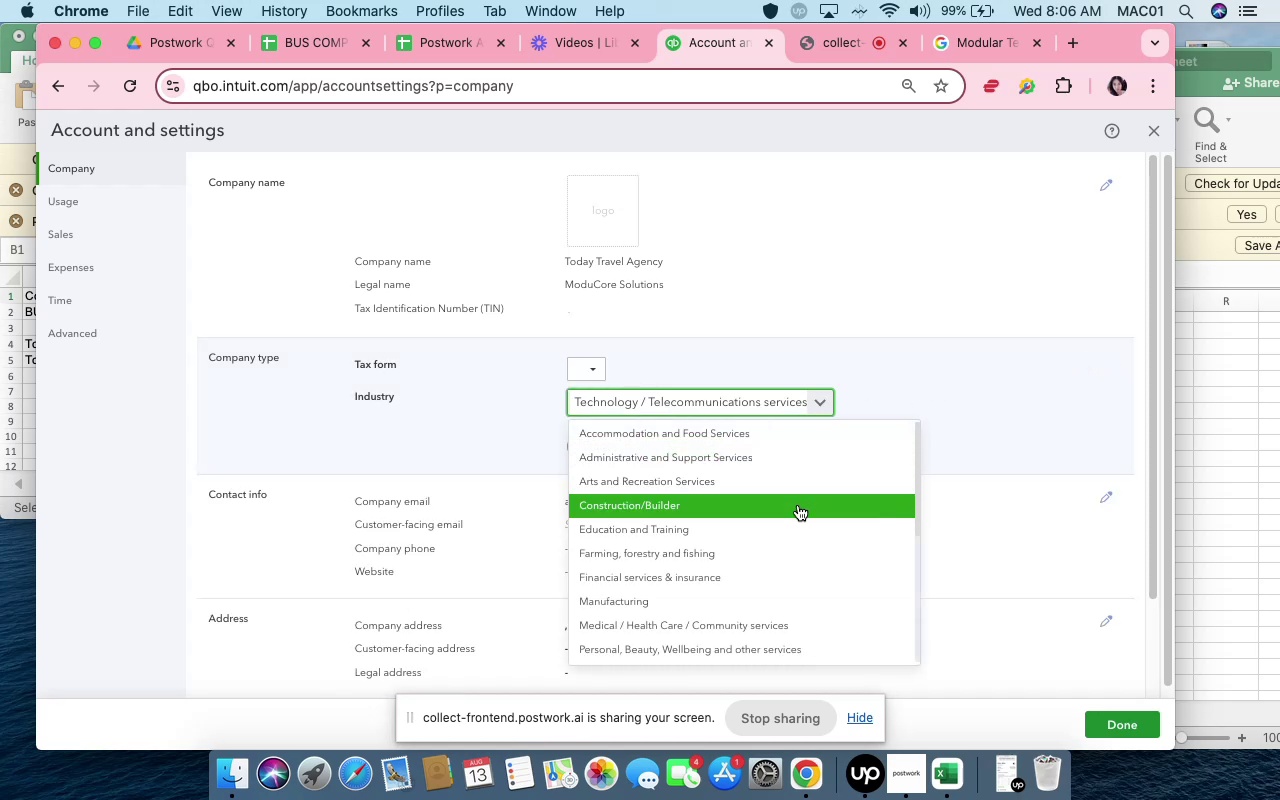 
scroll: coordinate [793, 567], scroll_direction: down, amount: 14.0
 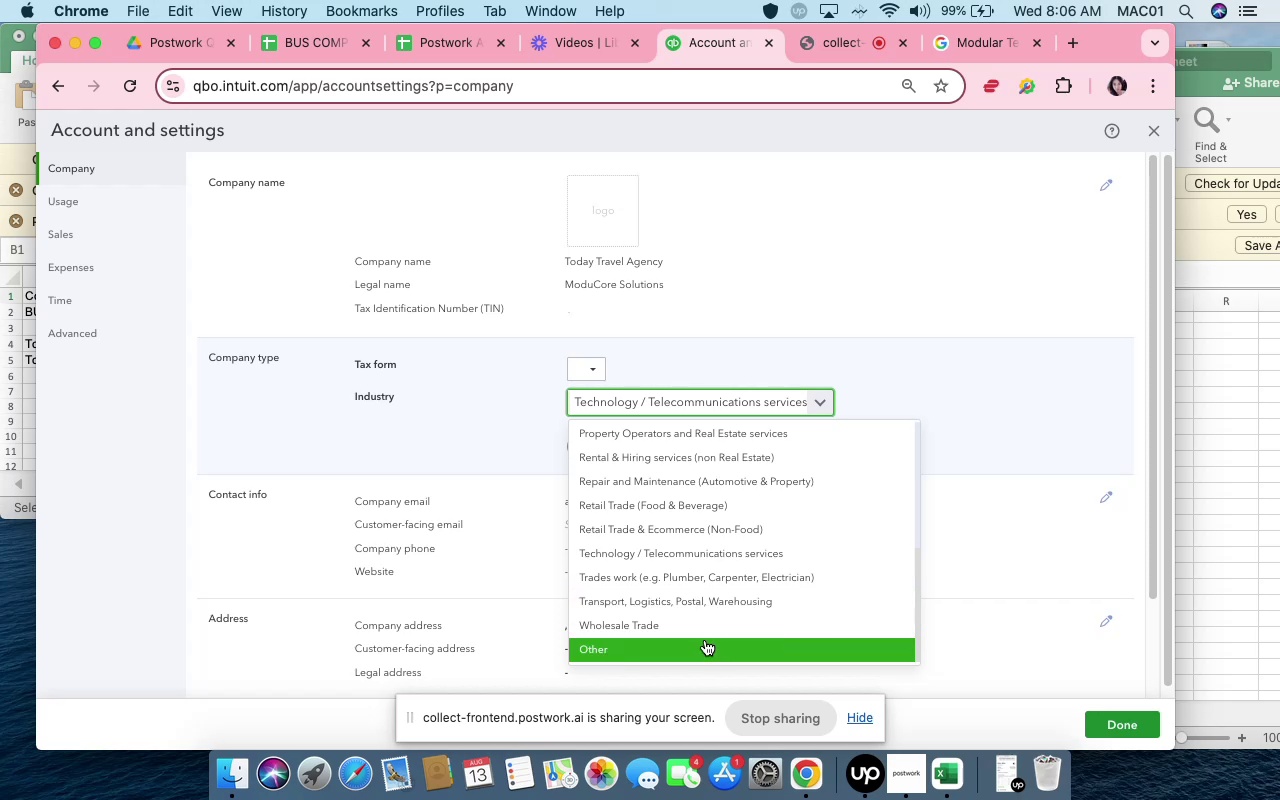 
wait(15.34)
 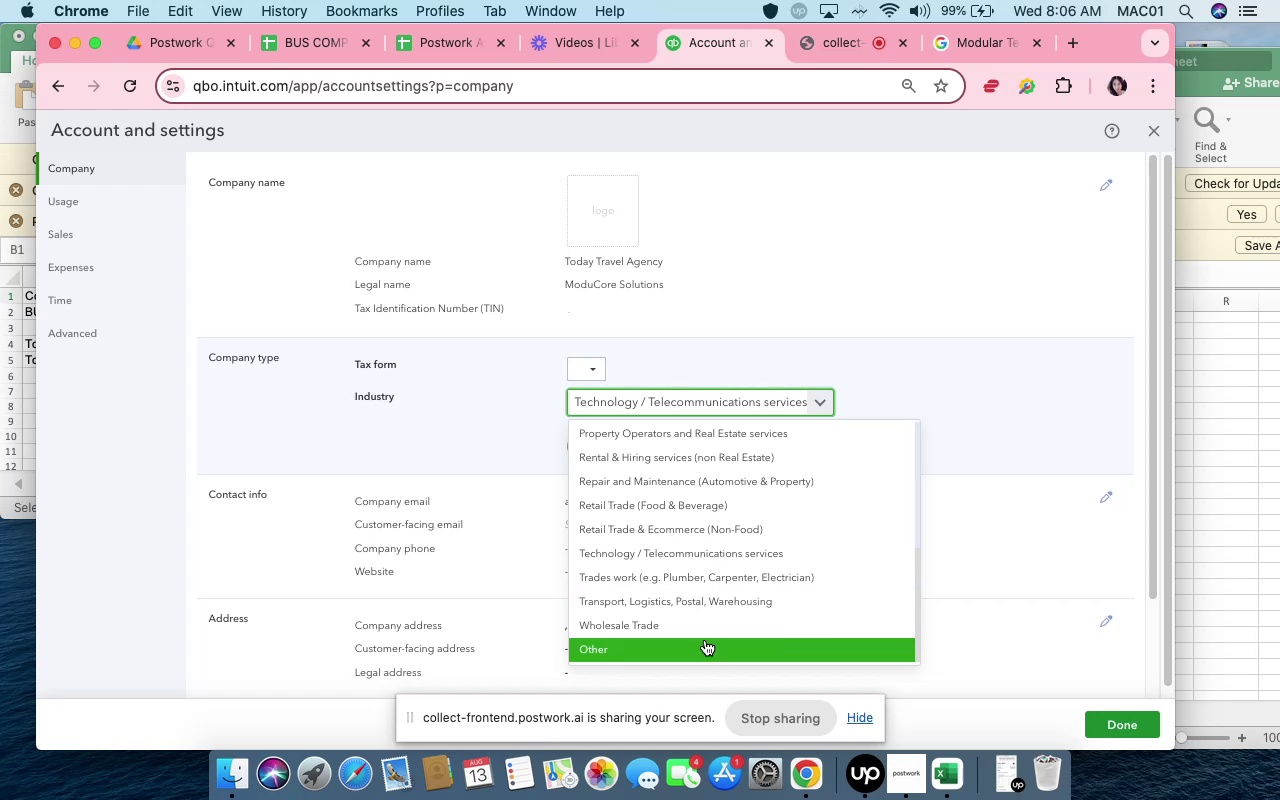 
left_click([705, 640])
 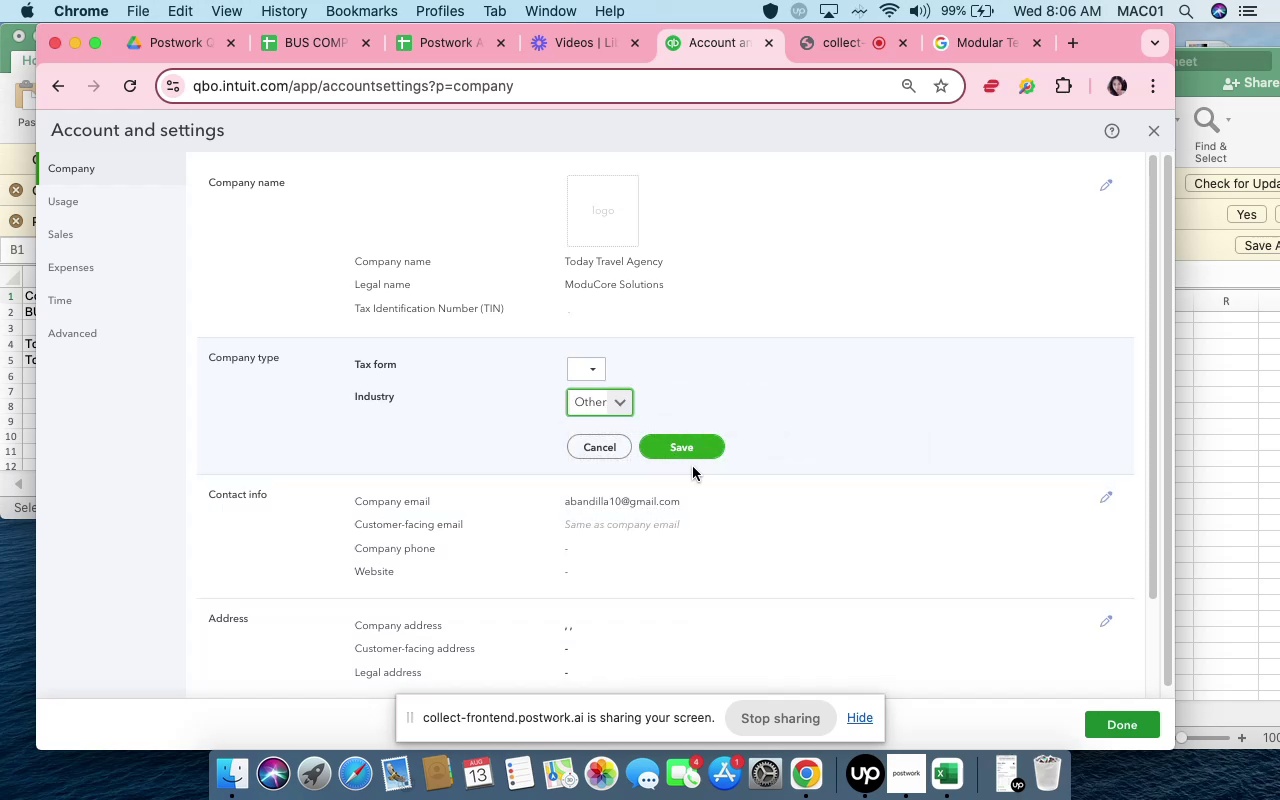 
left_click([691, 458])
 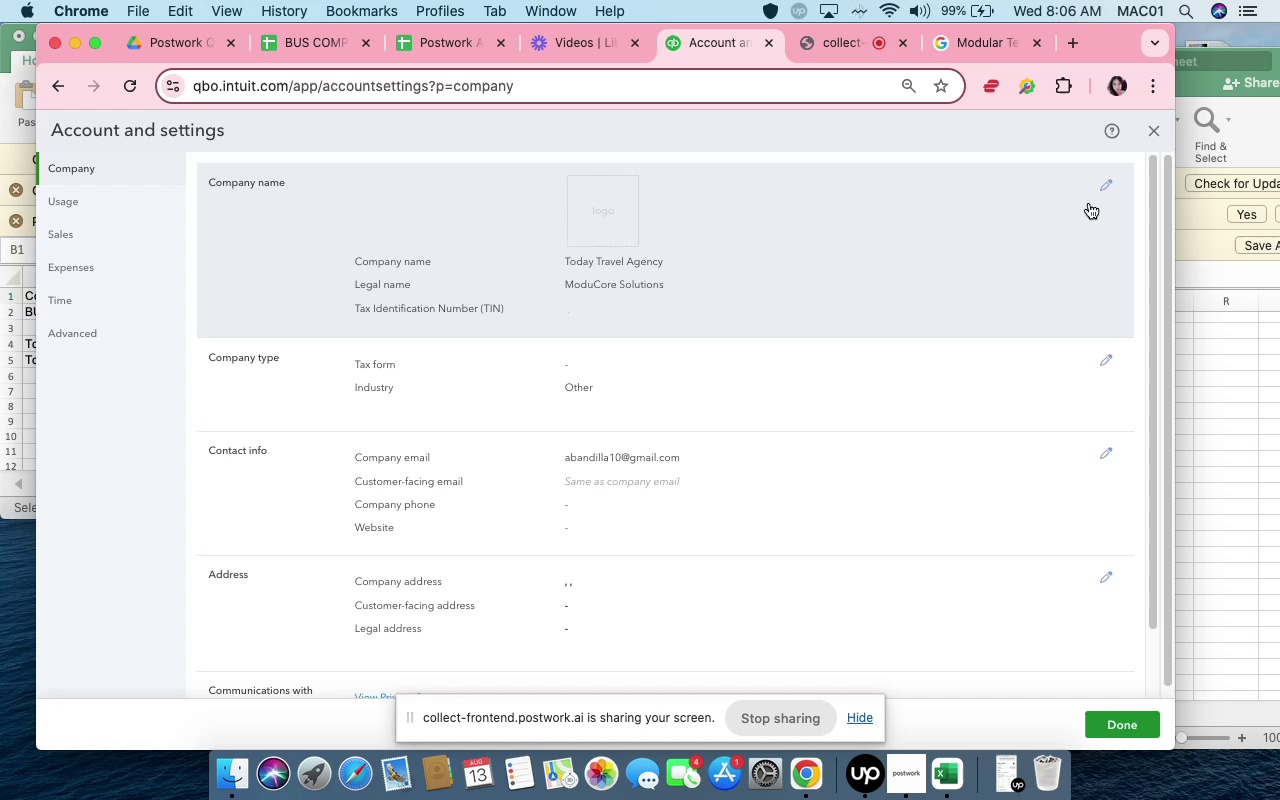 
left_click([1097, 186])
 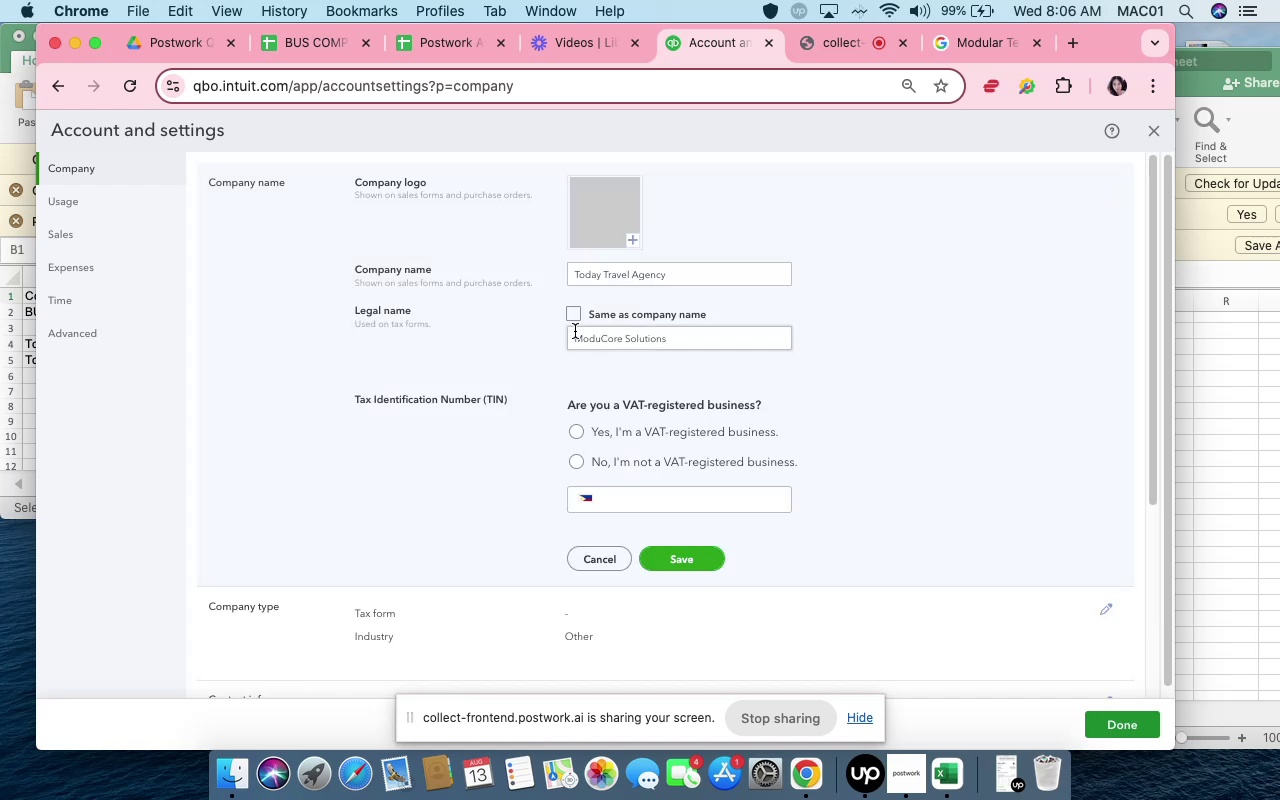 
left_click([576, 314])
 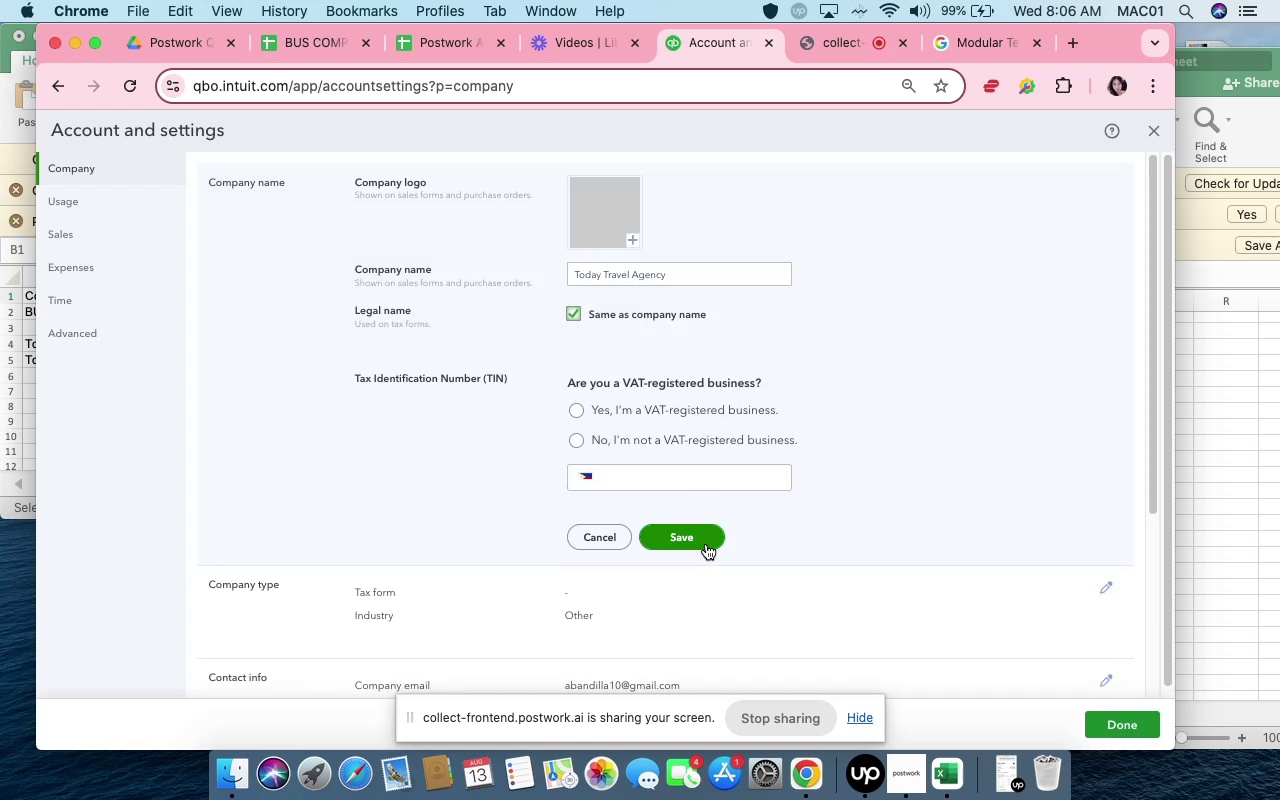 
left_click([706, 544])
 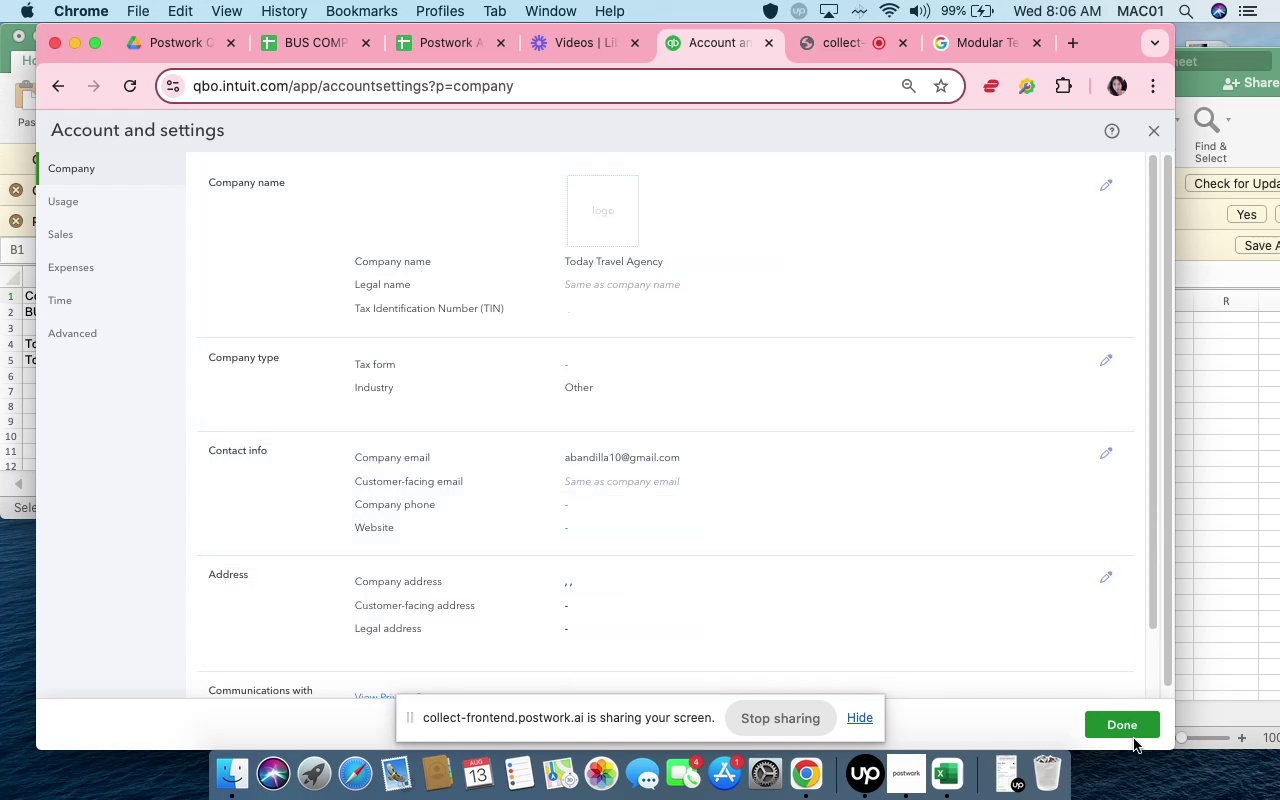 
left_click([1134, 731])
 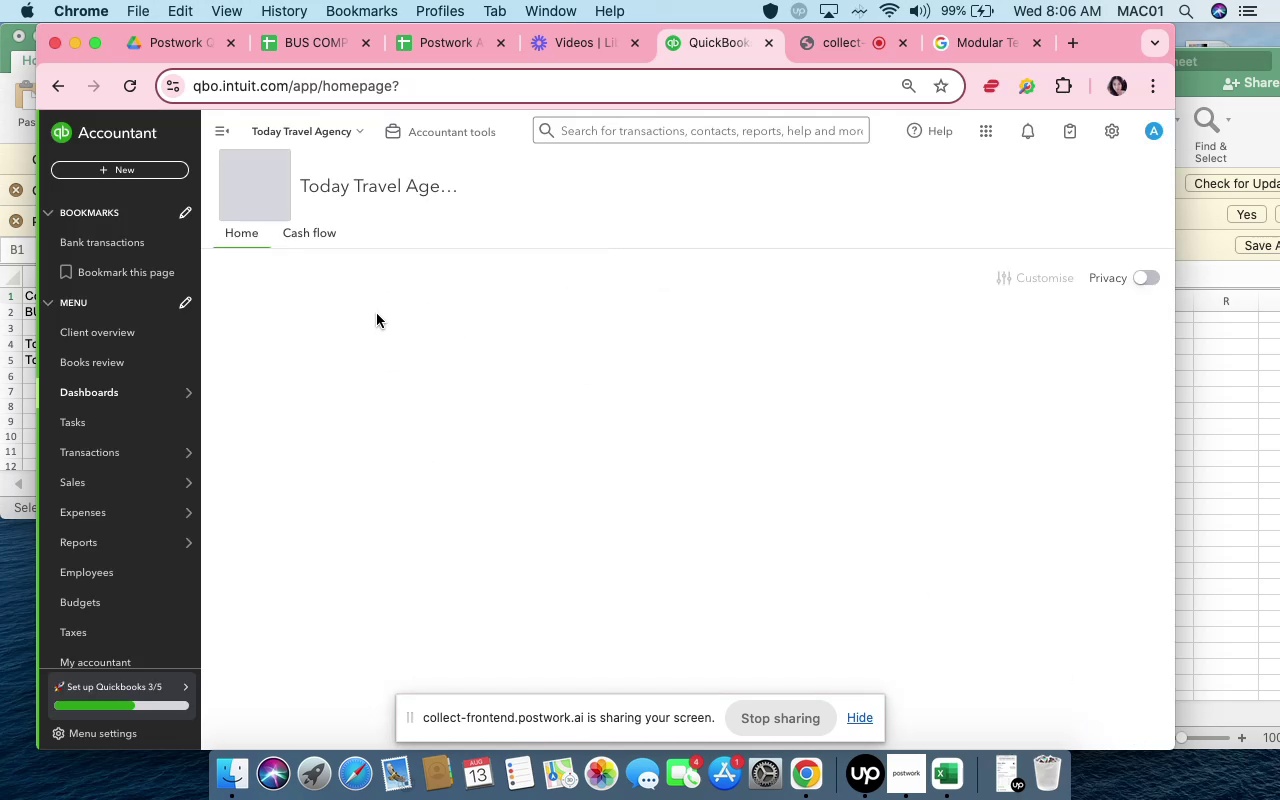 
mouse_move([845, 81])
 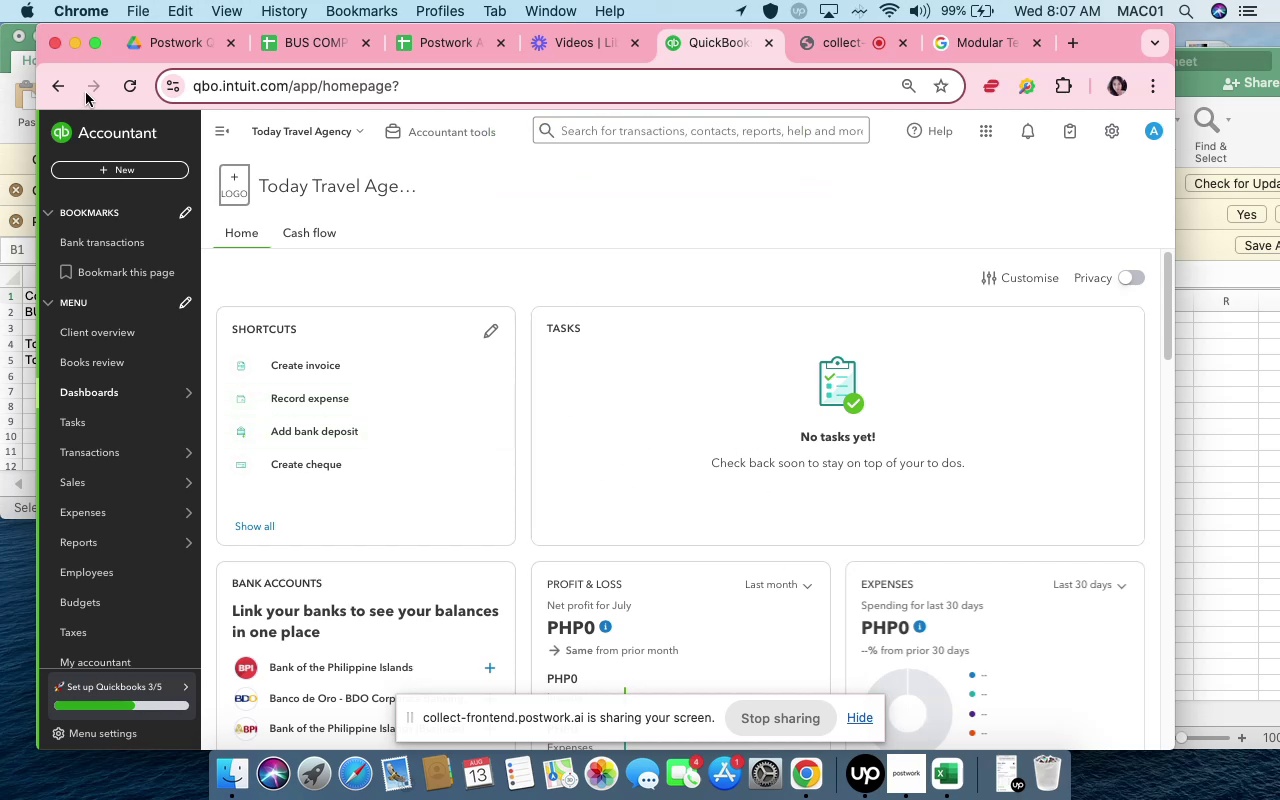 
wait(9.73)
 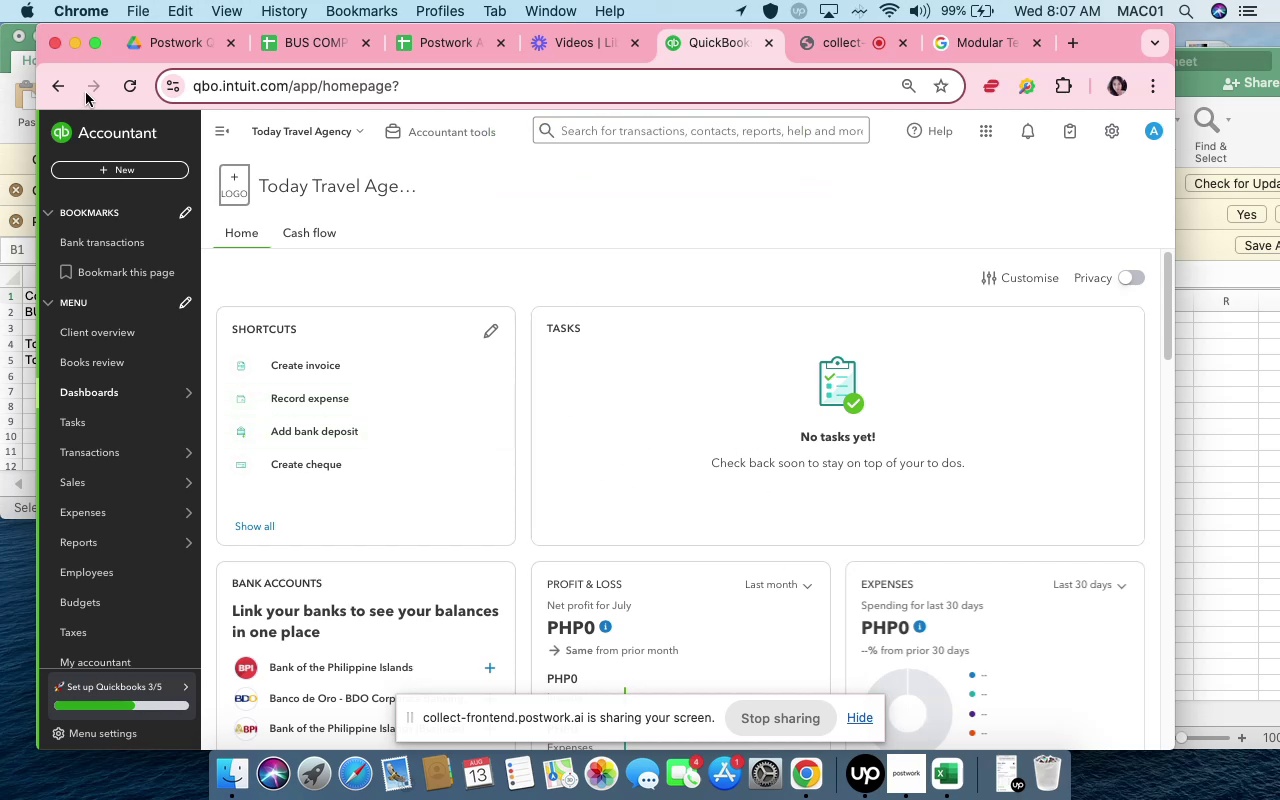 
left_click([235, 457])
 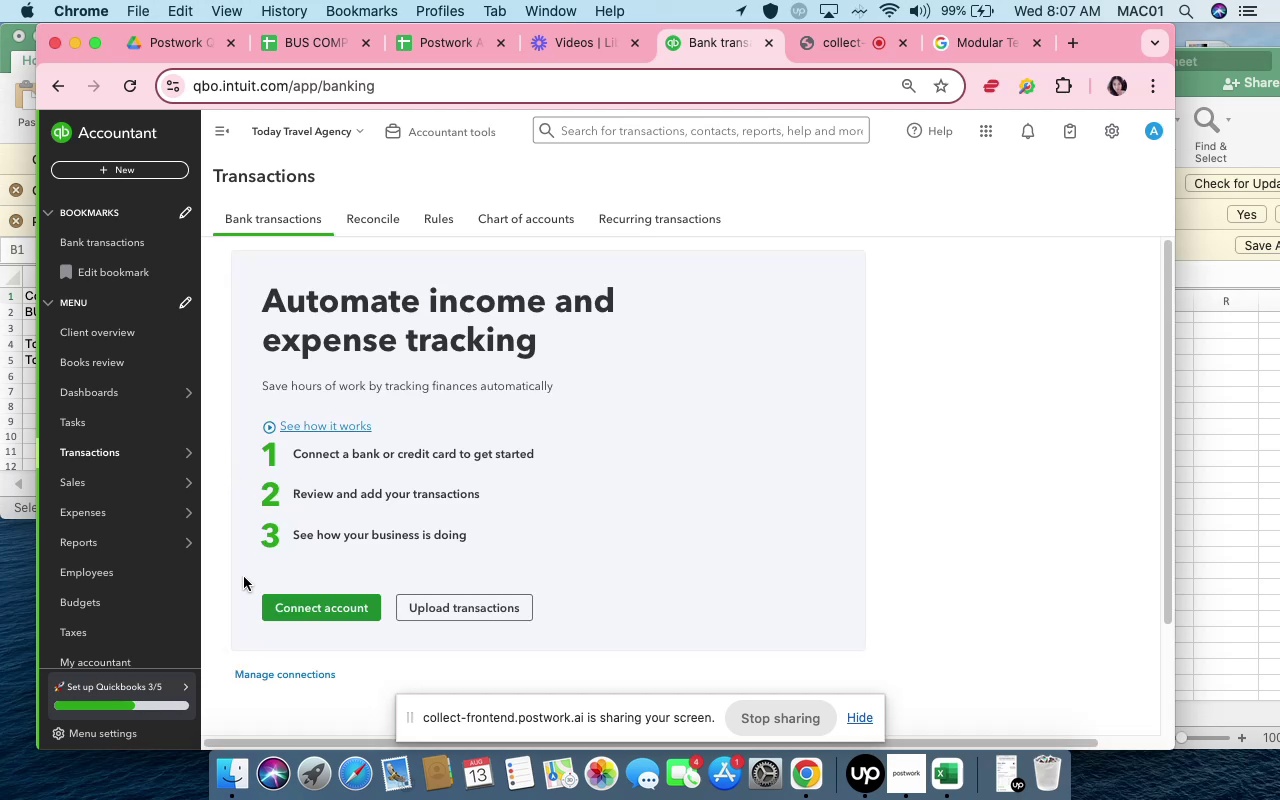 
wait(5.31)
 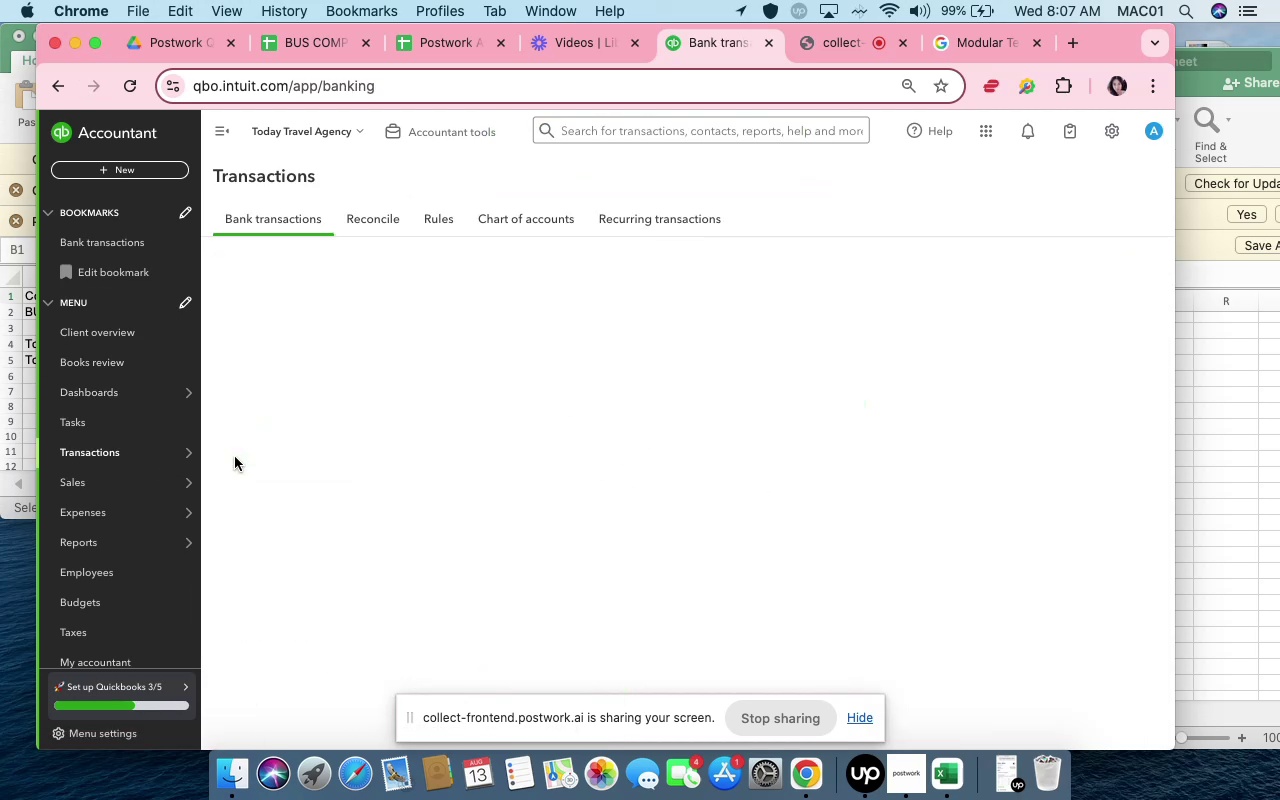 
left_click([458, 610])
 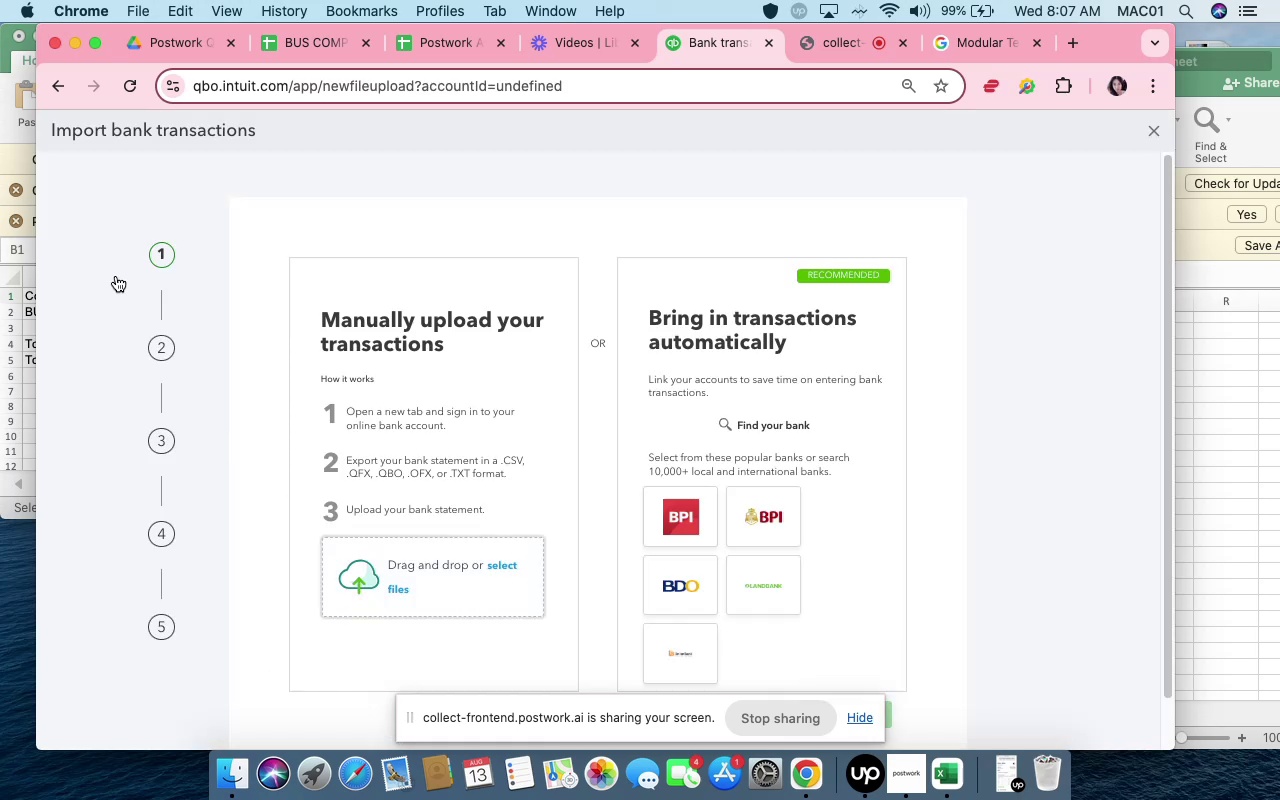 
left_click([494, 567])
 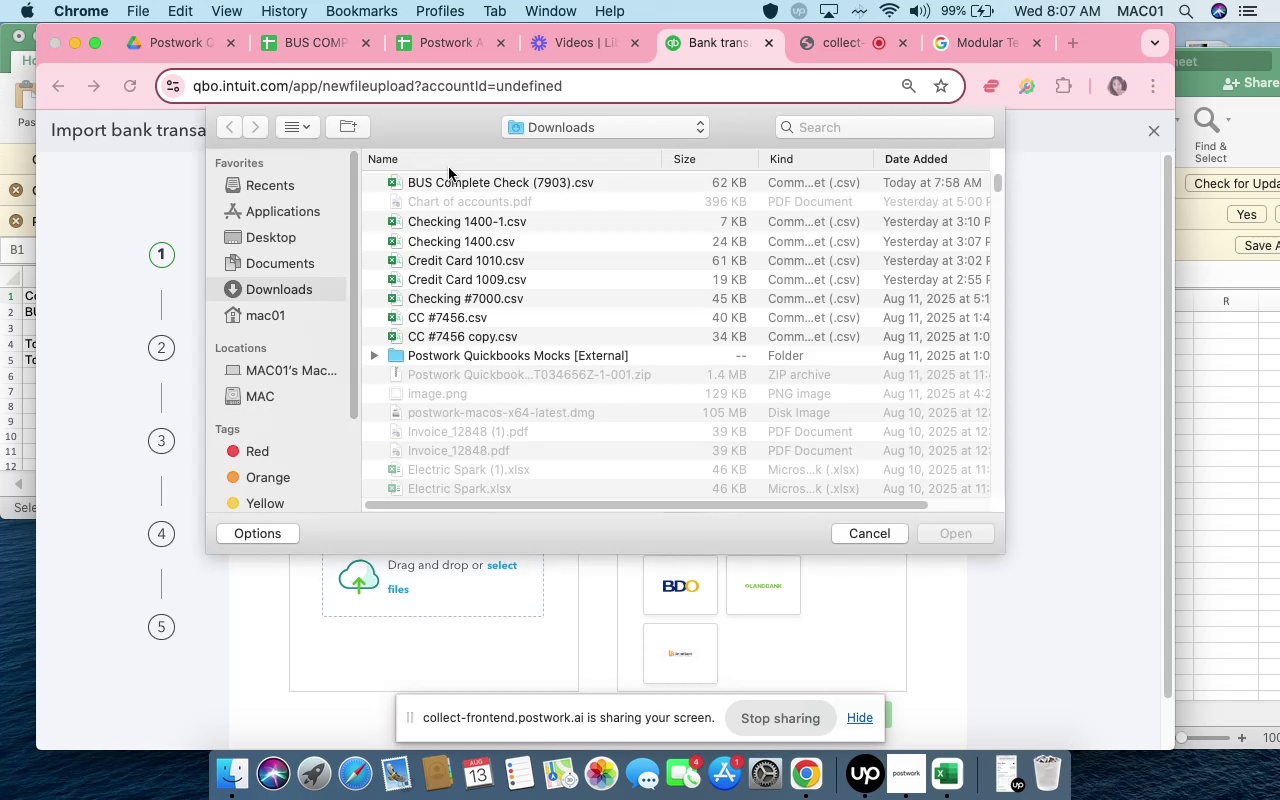 
left_click([463, 180])
 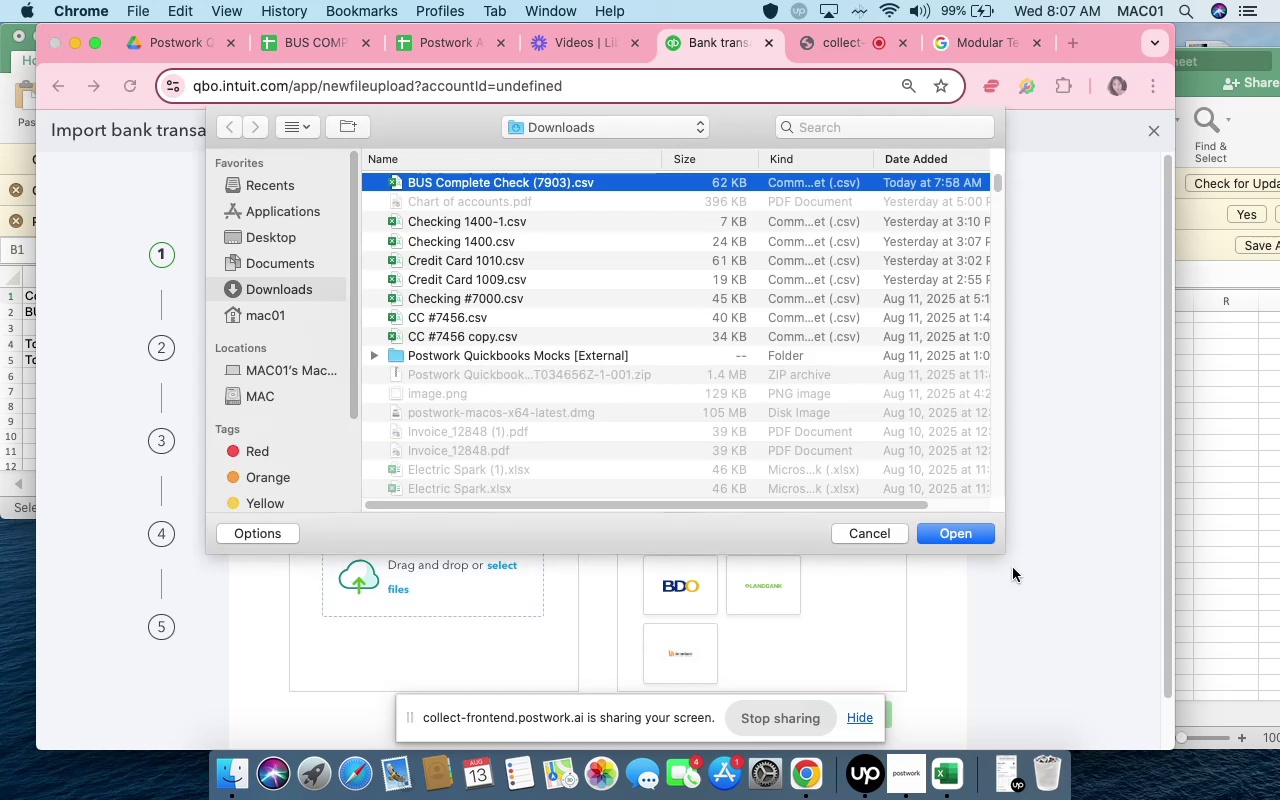 
left_click([985, 526])
 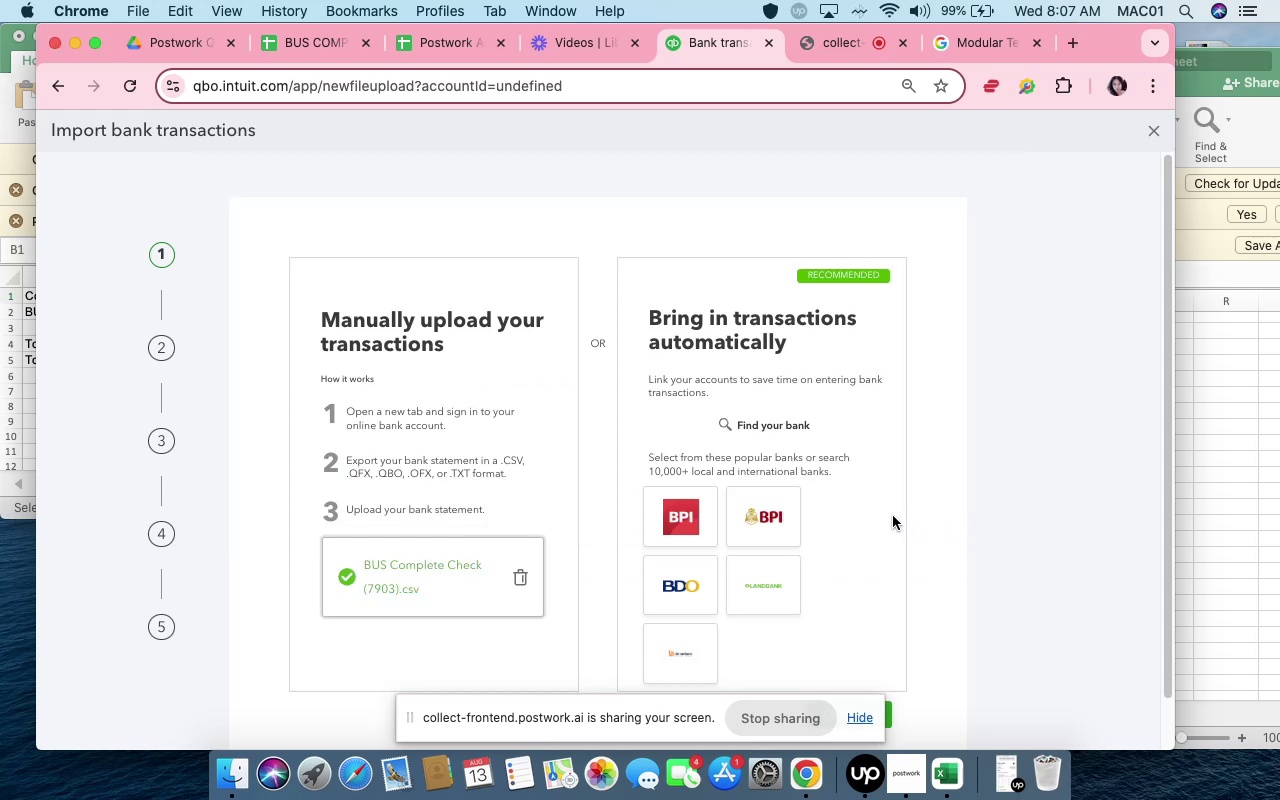 
wait(7.56)
 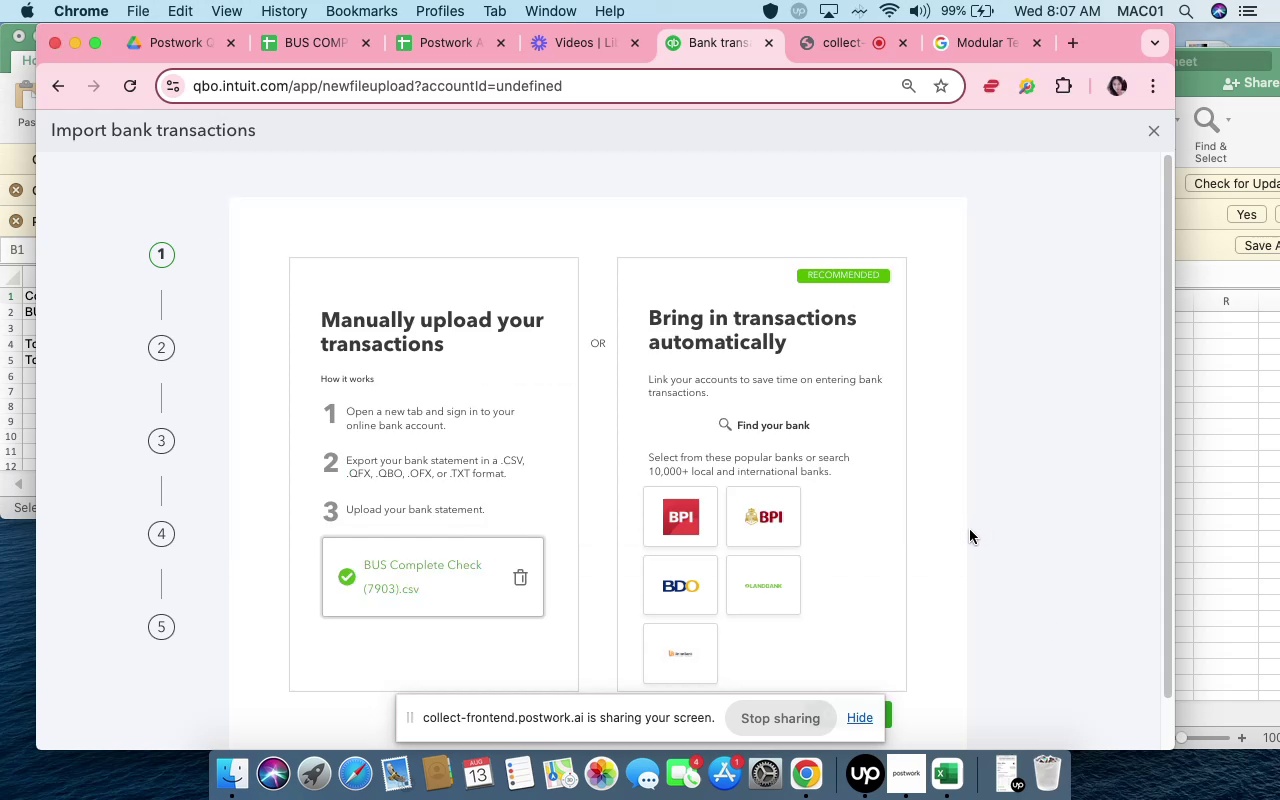 
scroll: coordinate [680, 490], scroll_direction: down, amount: 9.0
 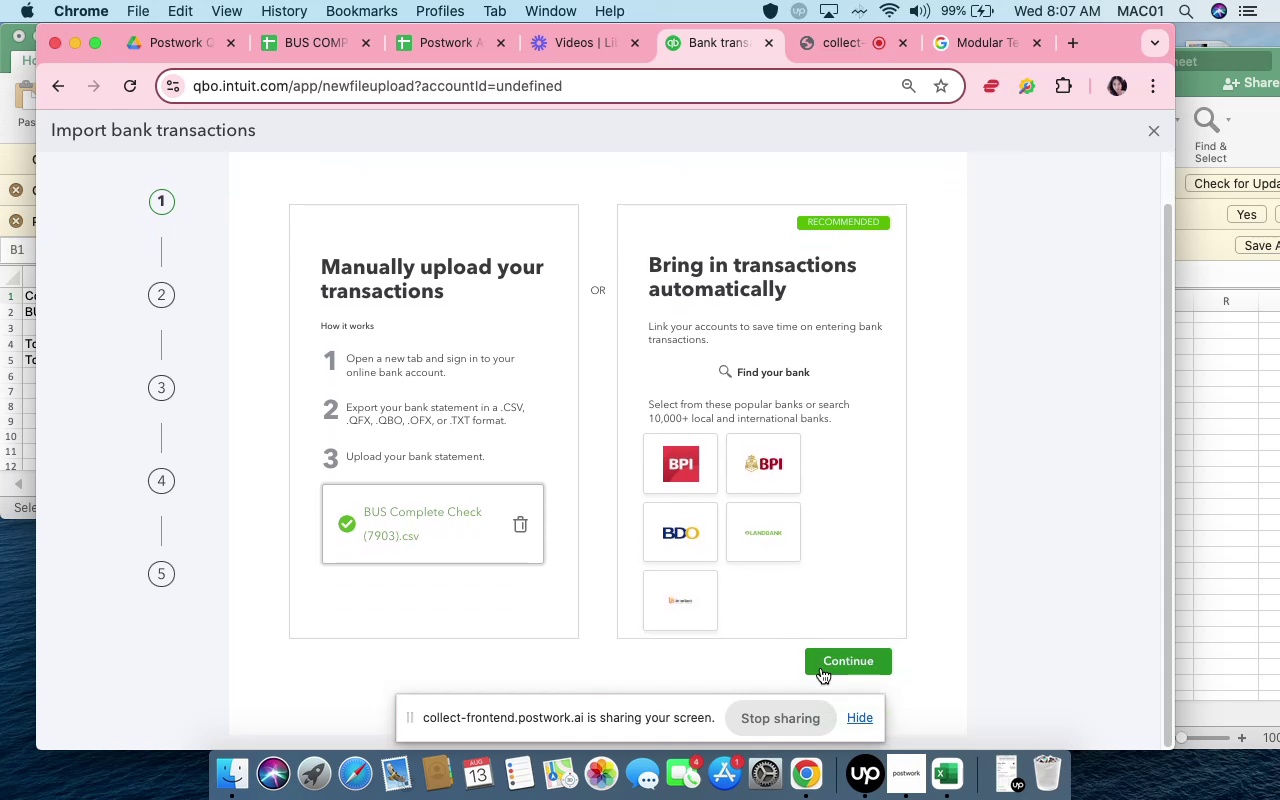 
left_click([821, 668])
 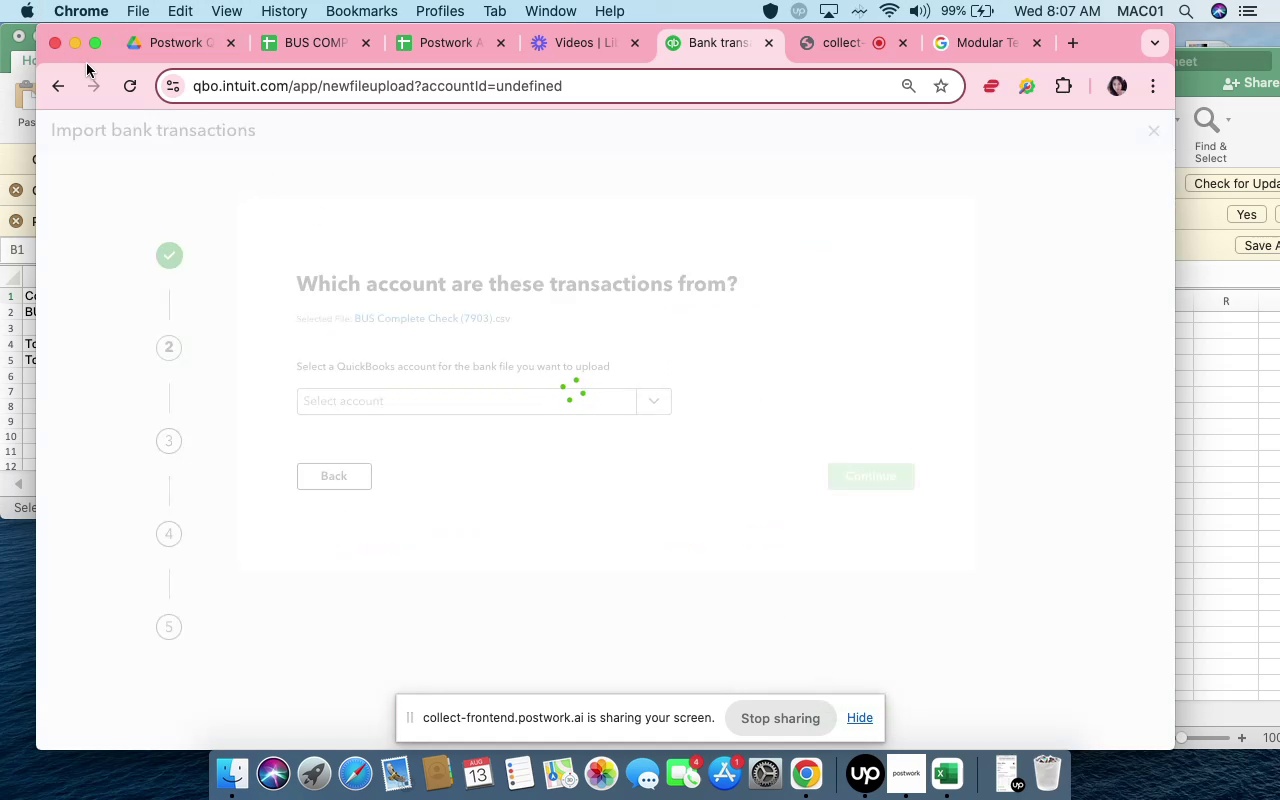 
left_click([92, 48])
 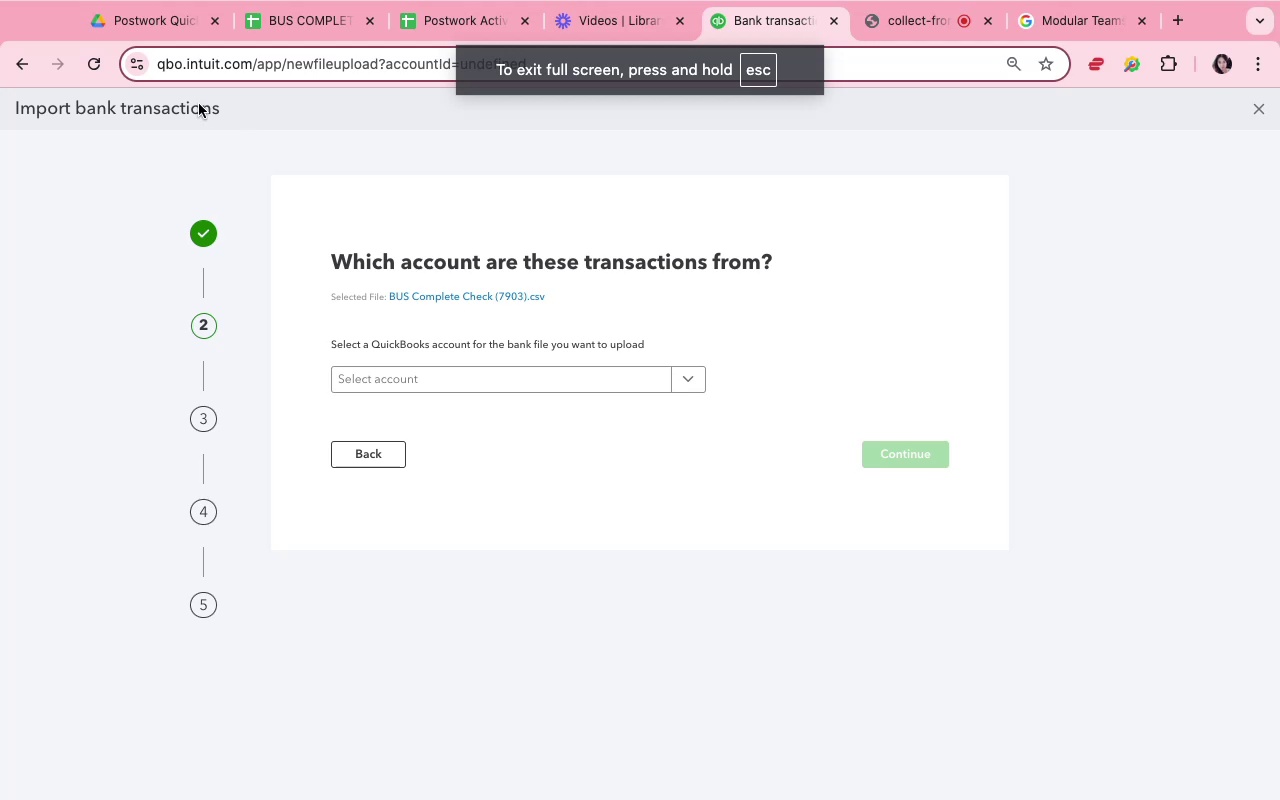 
wait(8.16)
 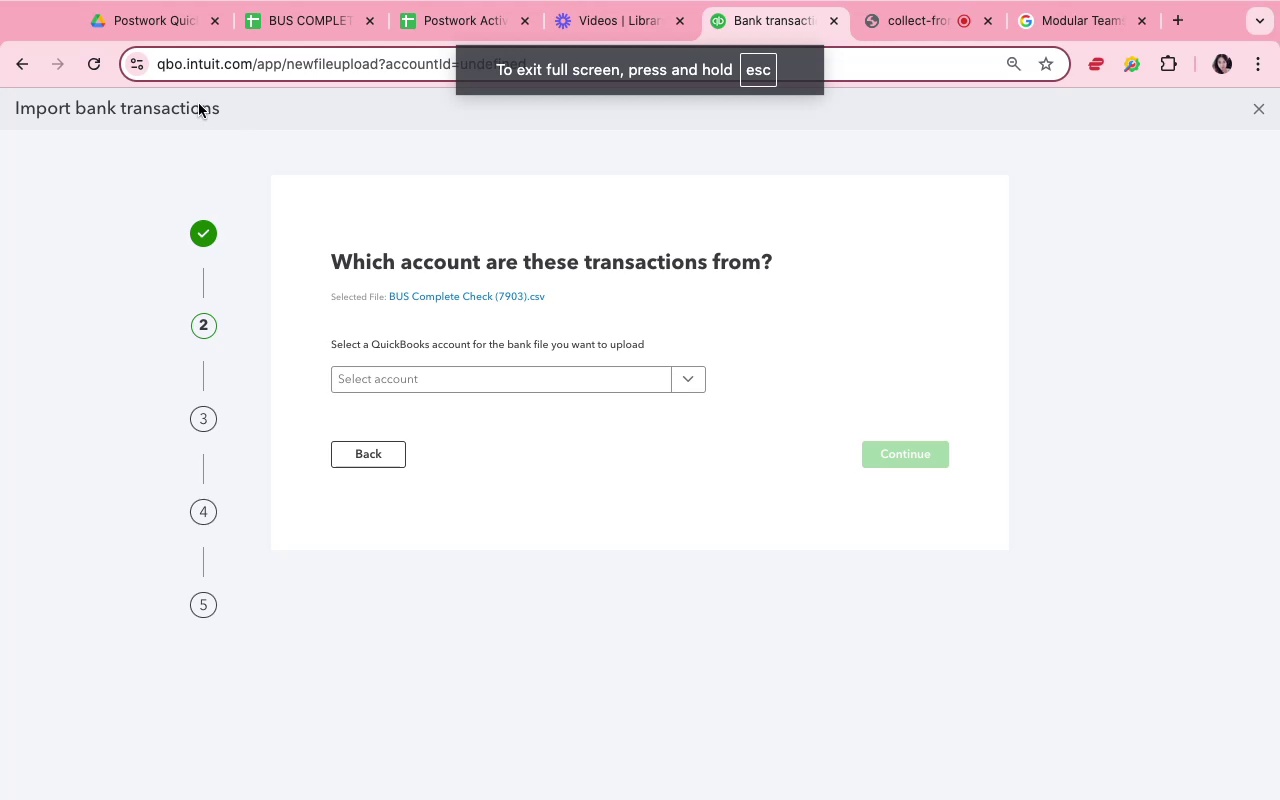 
left_click([137, 271])
 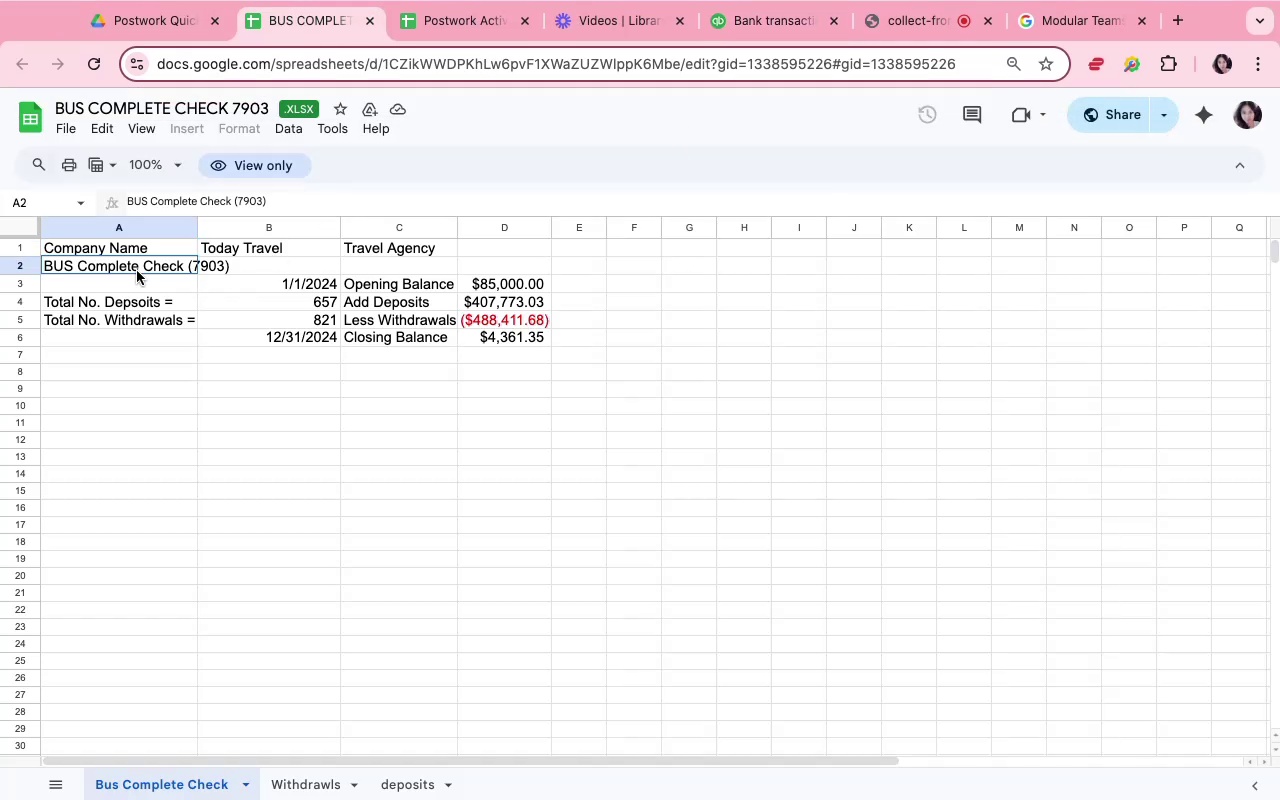 
key(Meta+C)
 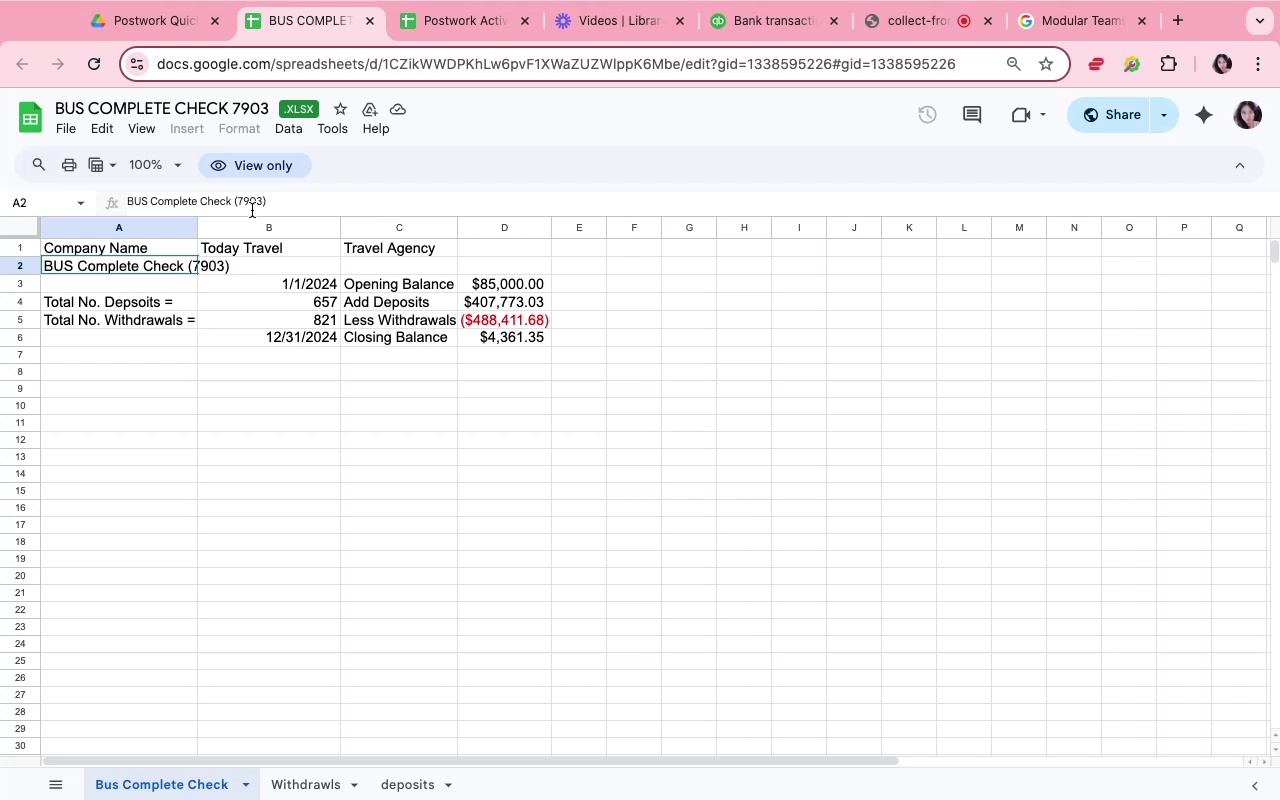 
wait(5.17)
 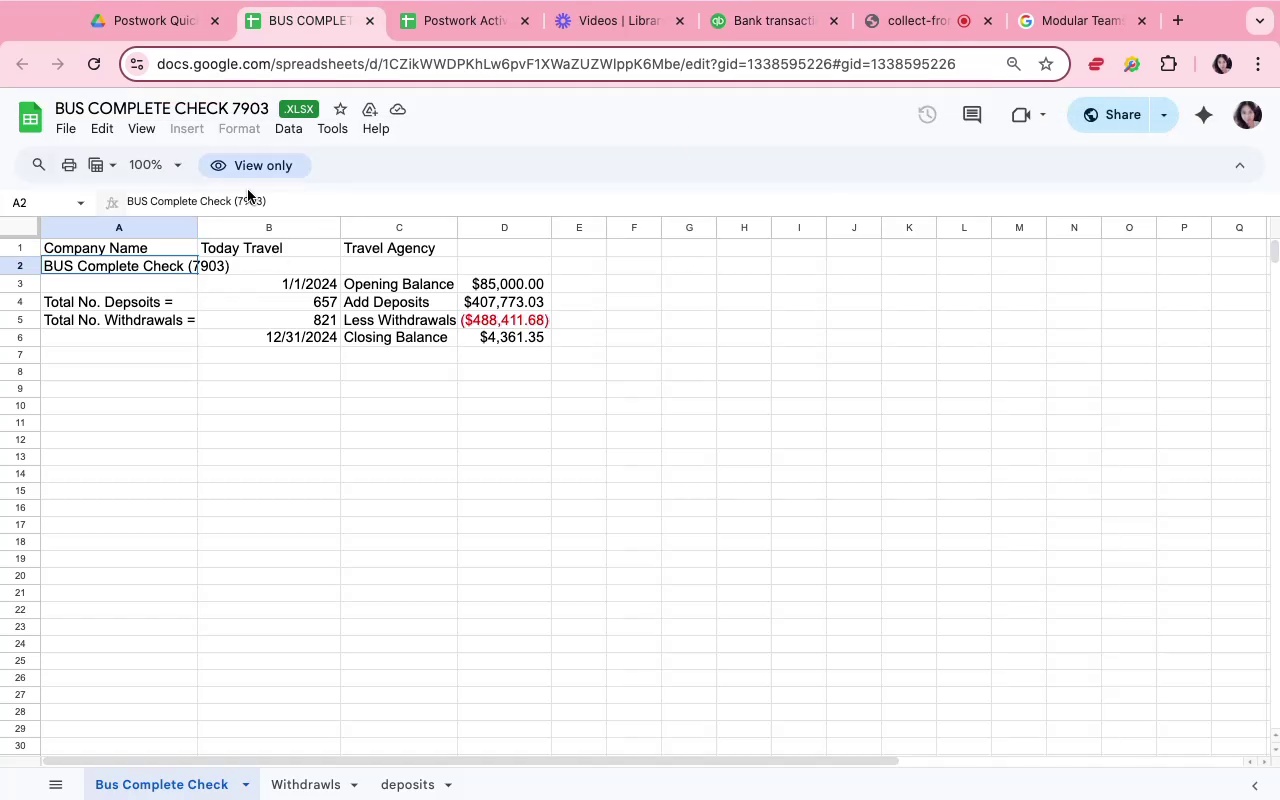 
left_click([138, 278])
 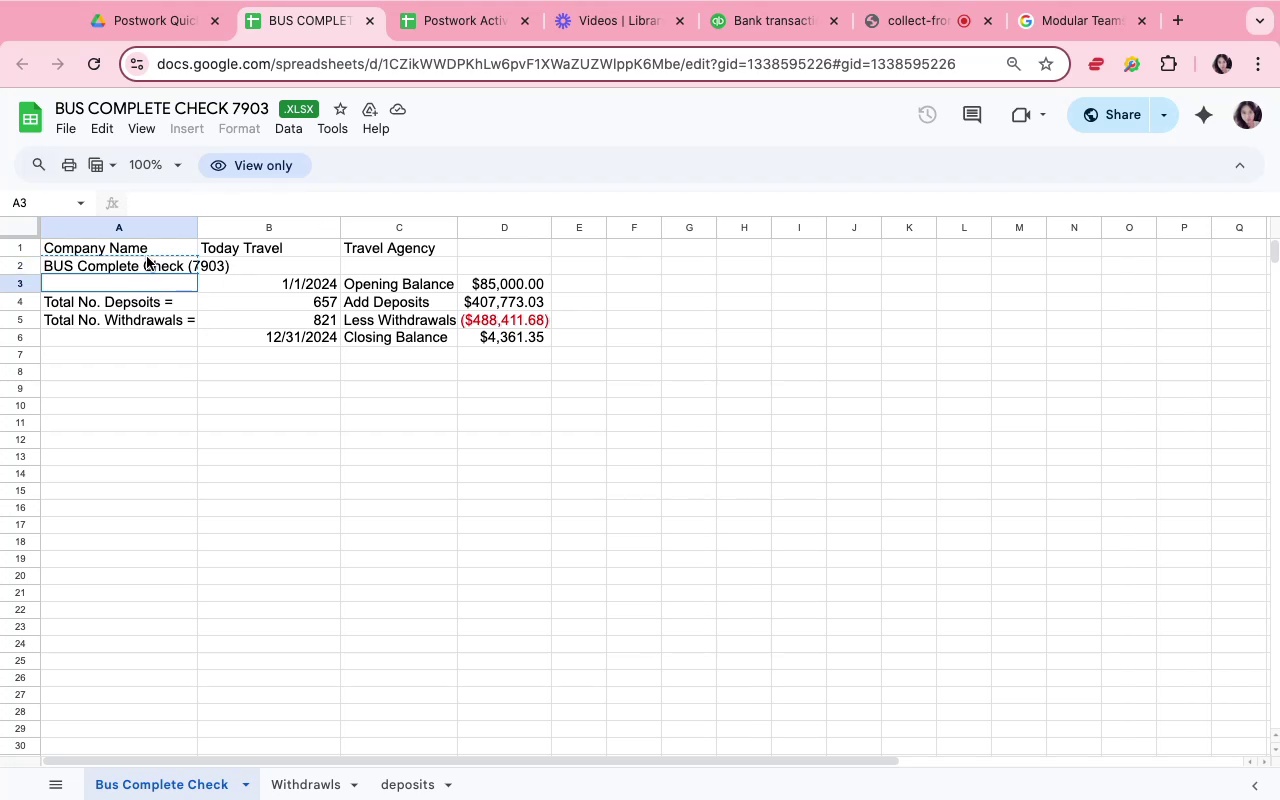 
left_click([148, 257])
 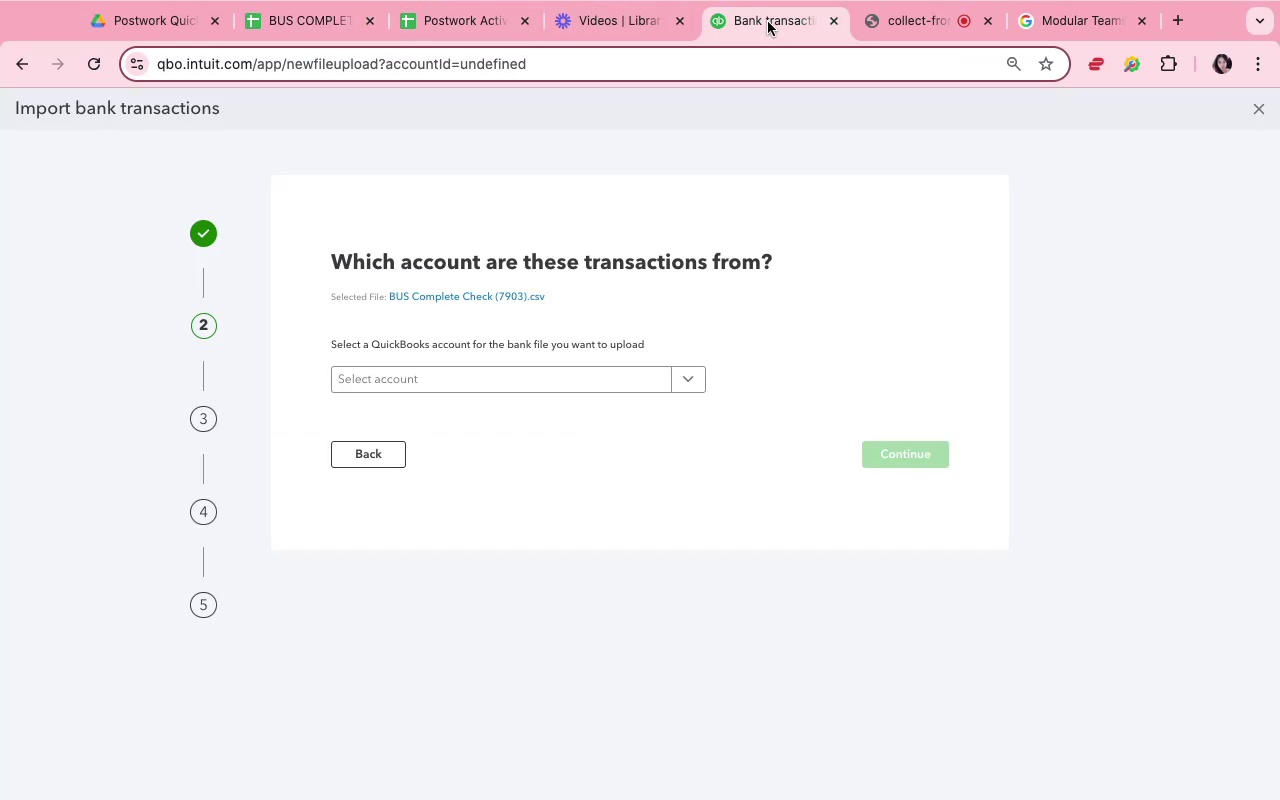 
left_click([498, 376])
 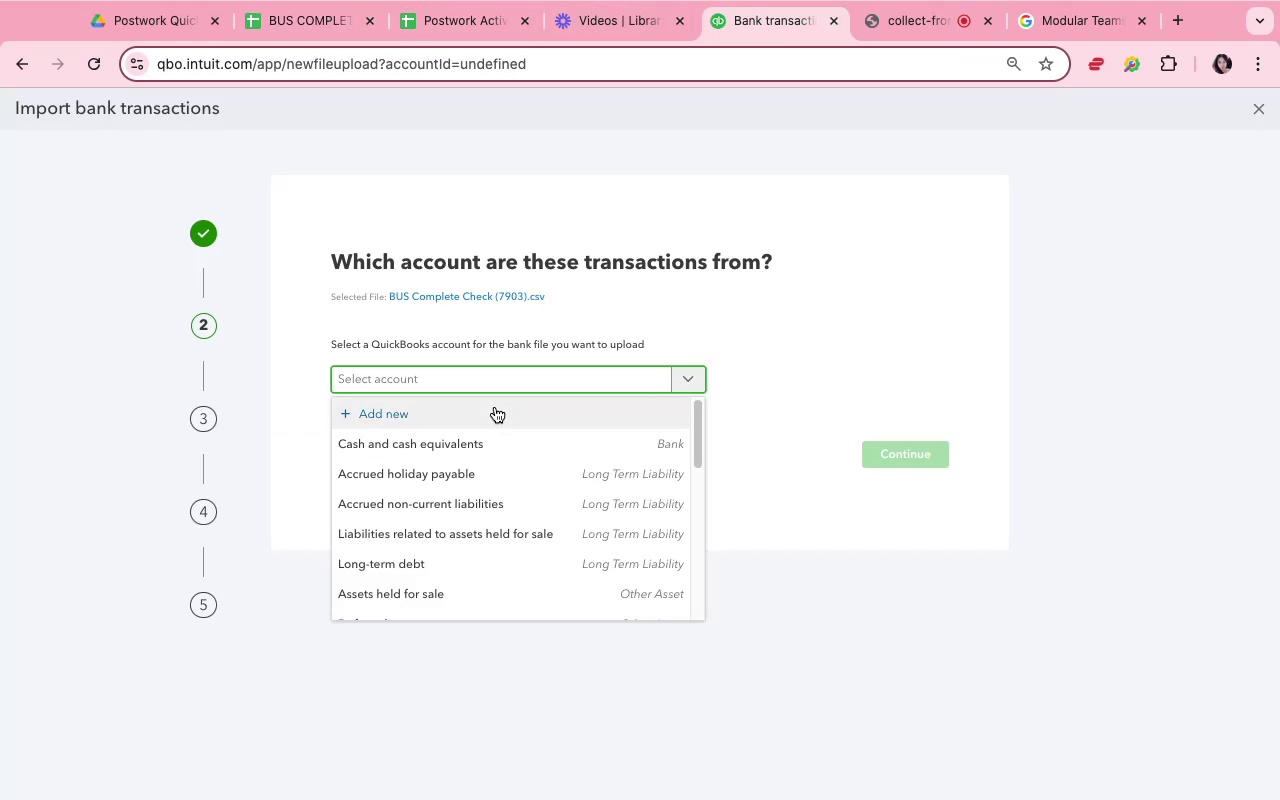 
left_click([495, 407])
 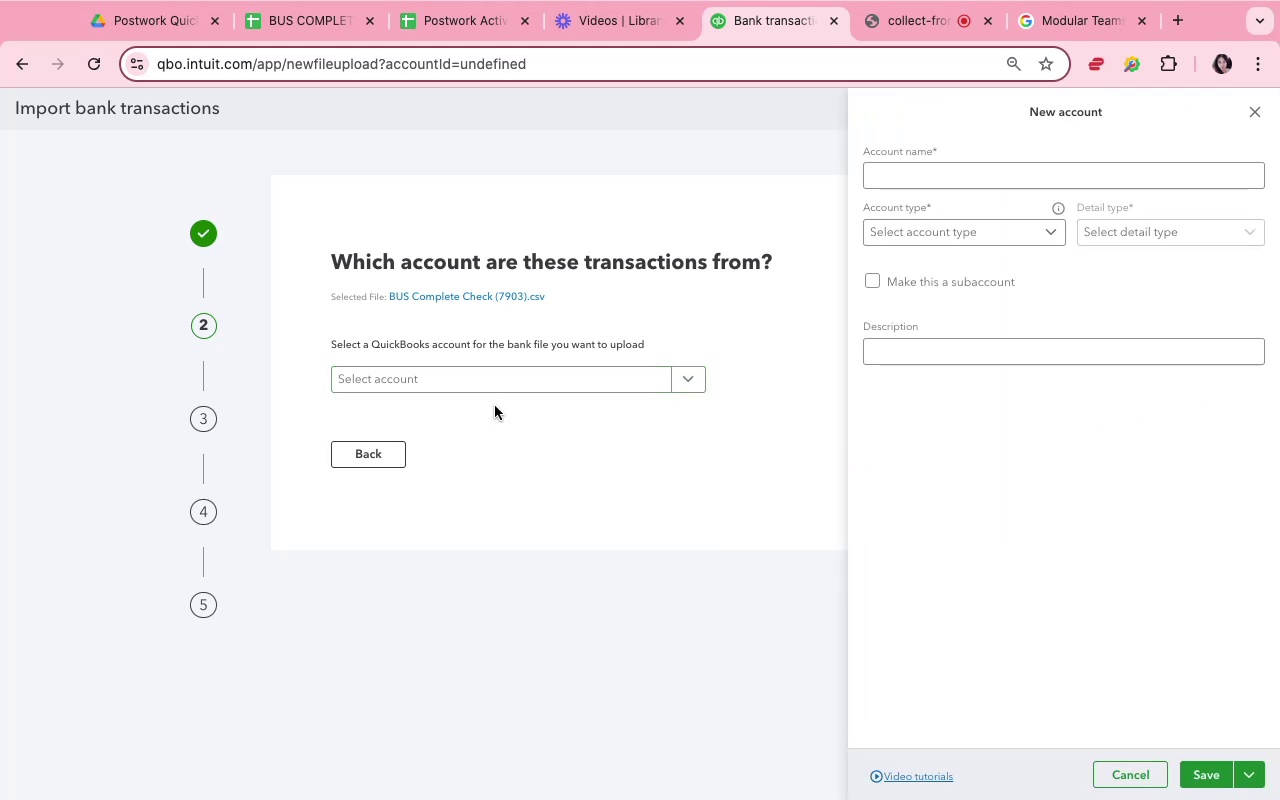 
hold_key(key=CommandLeft, duration=1.02)
 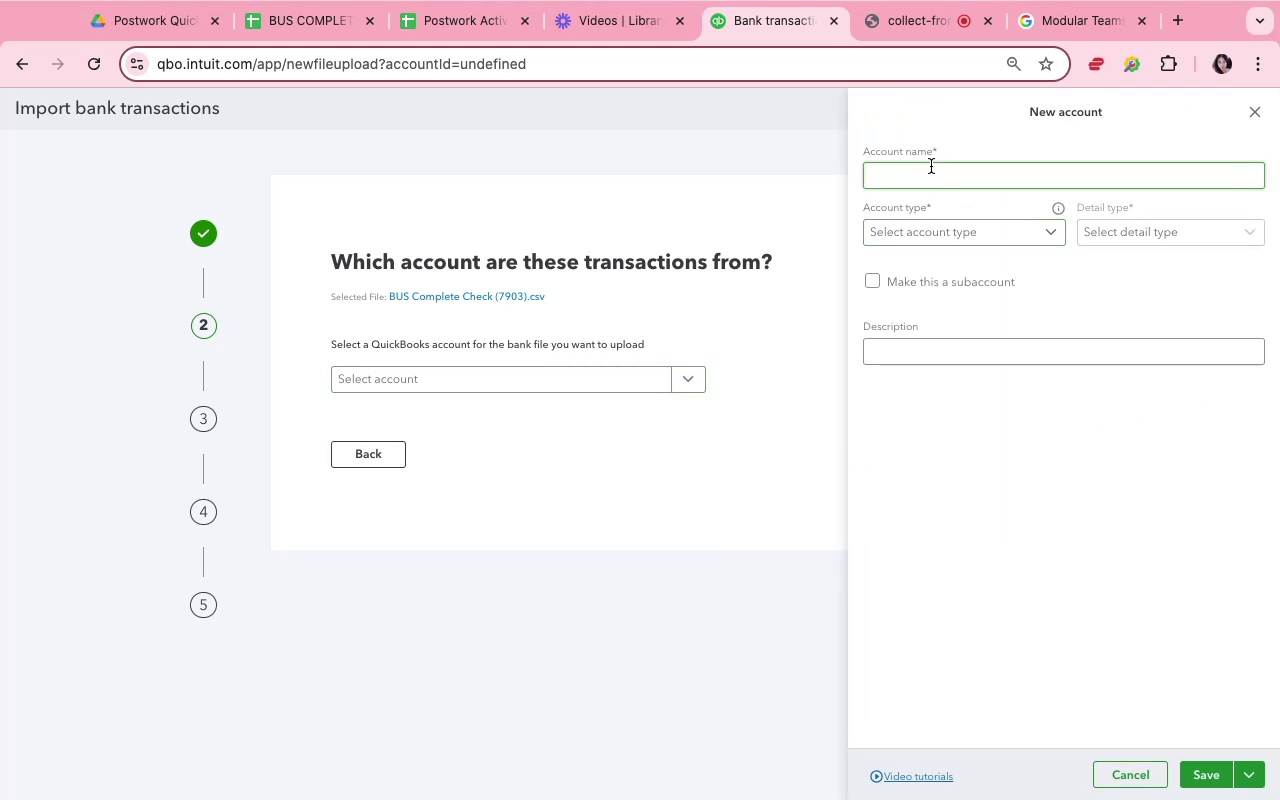 
left_click([931, 166])
 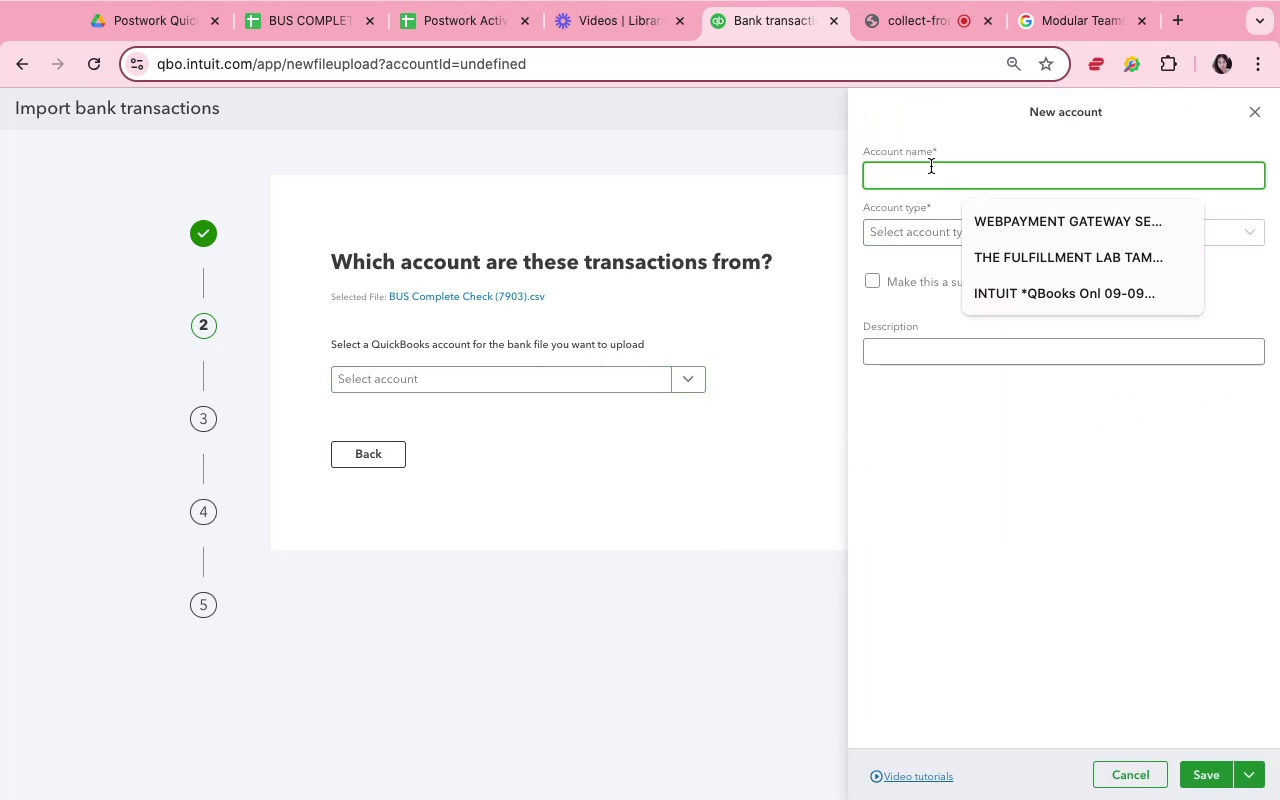 
key(Meta+V)
 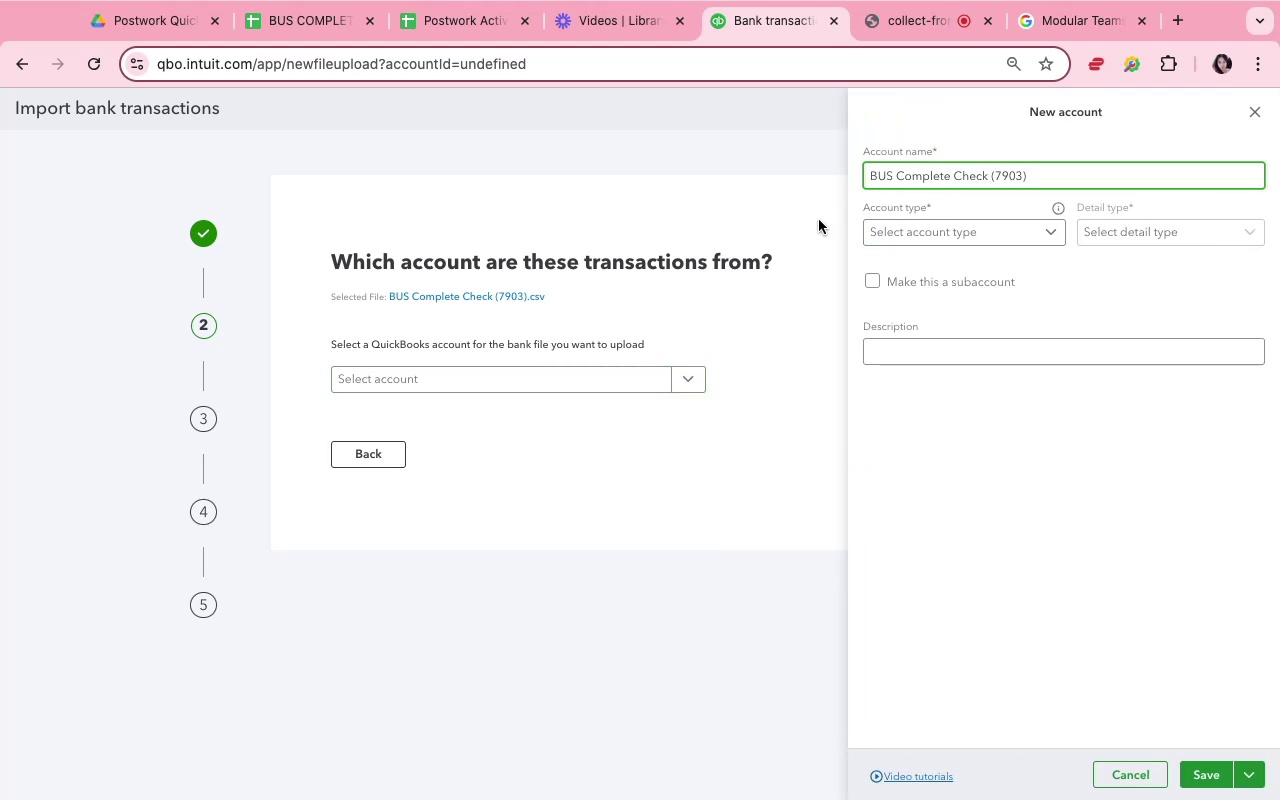 
left_click([817, 220])
 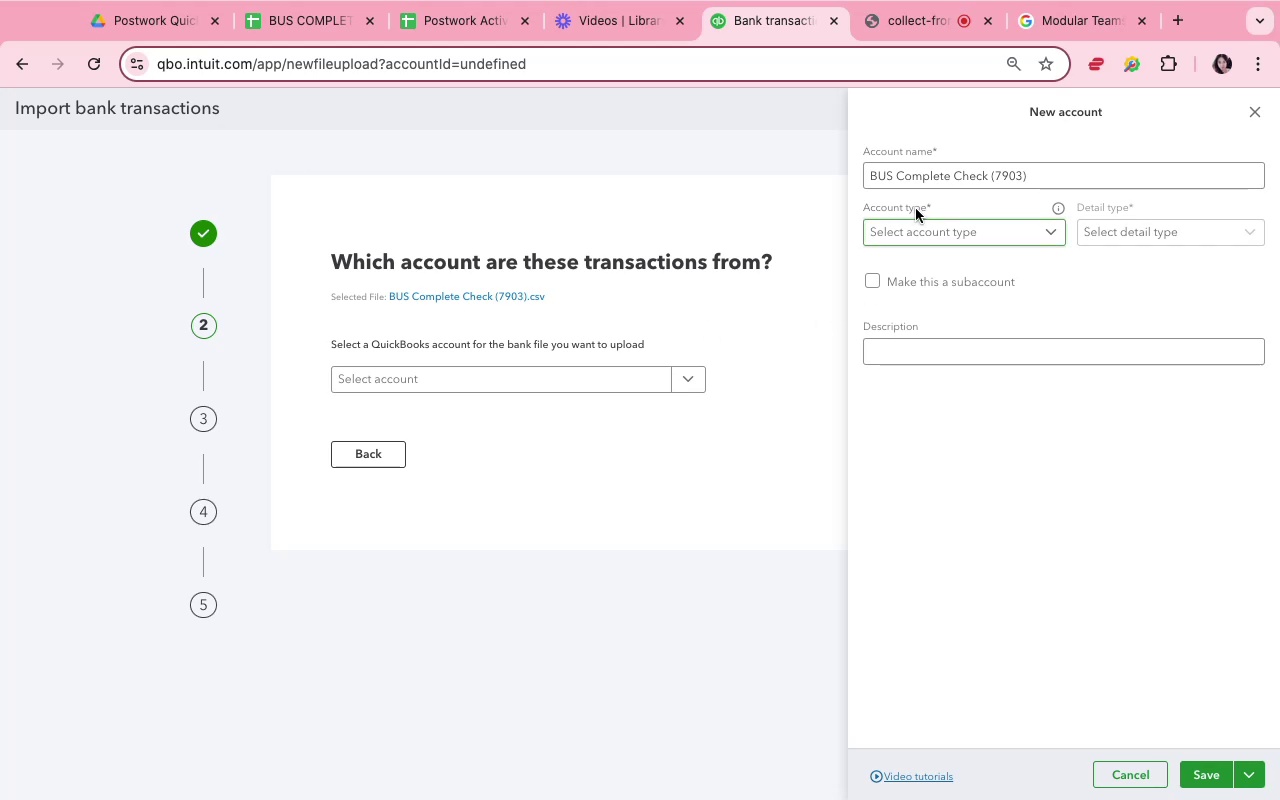 
left_click([933, 243])
 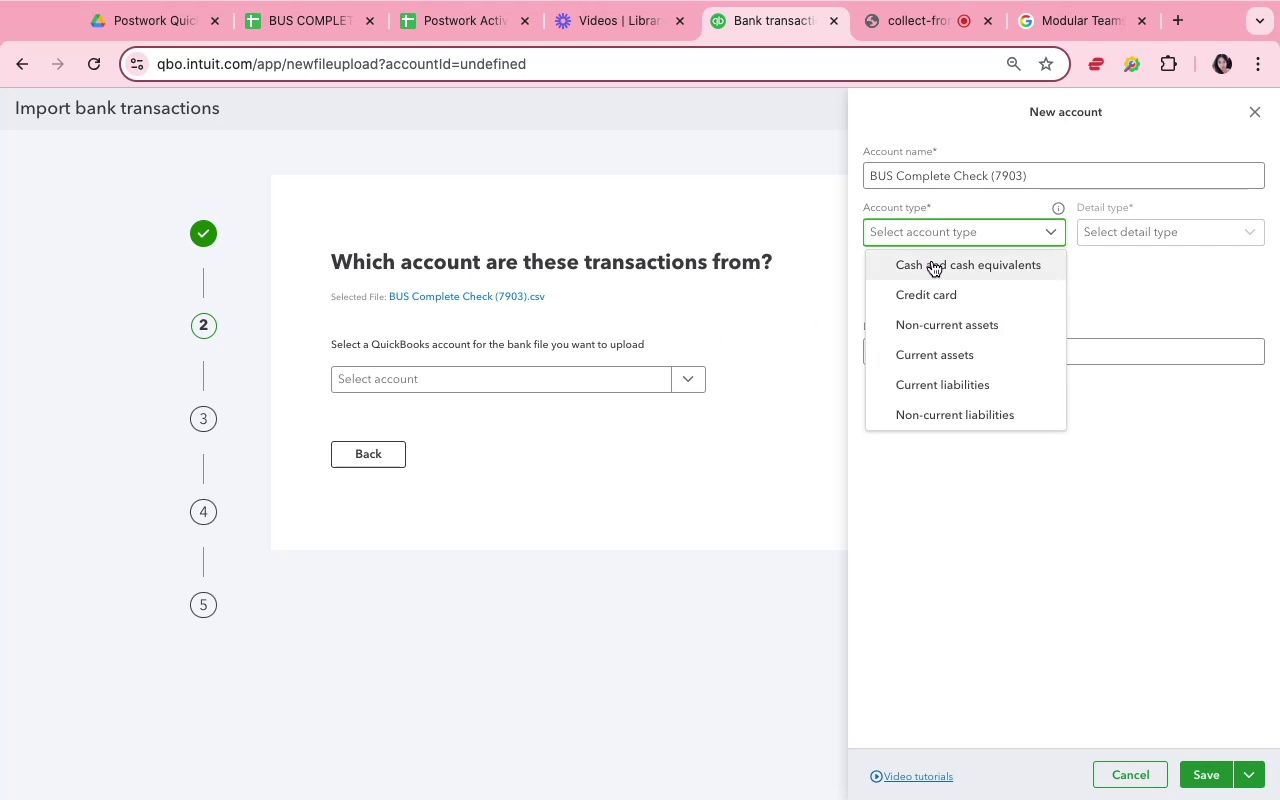 
scroll: coordinate [946, 333], scroll_direction: down, amount: 3.0
 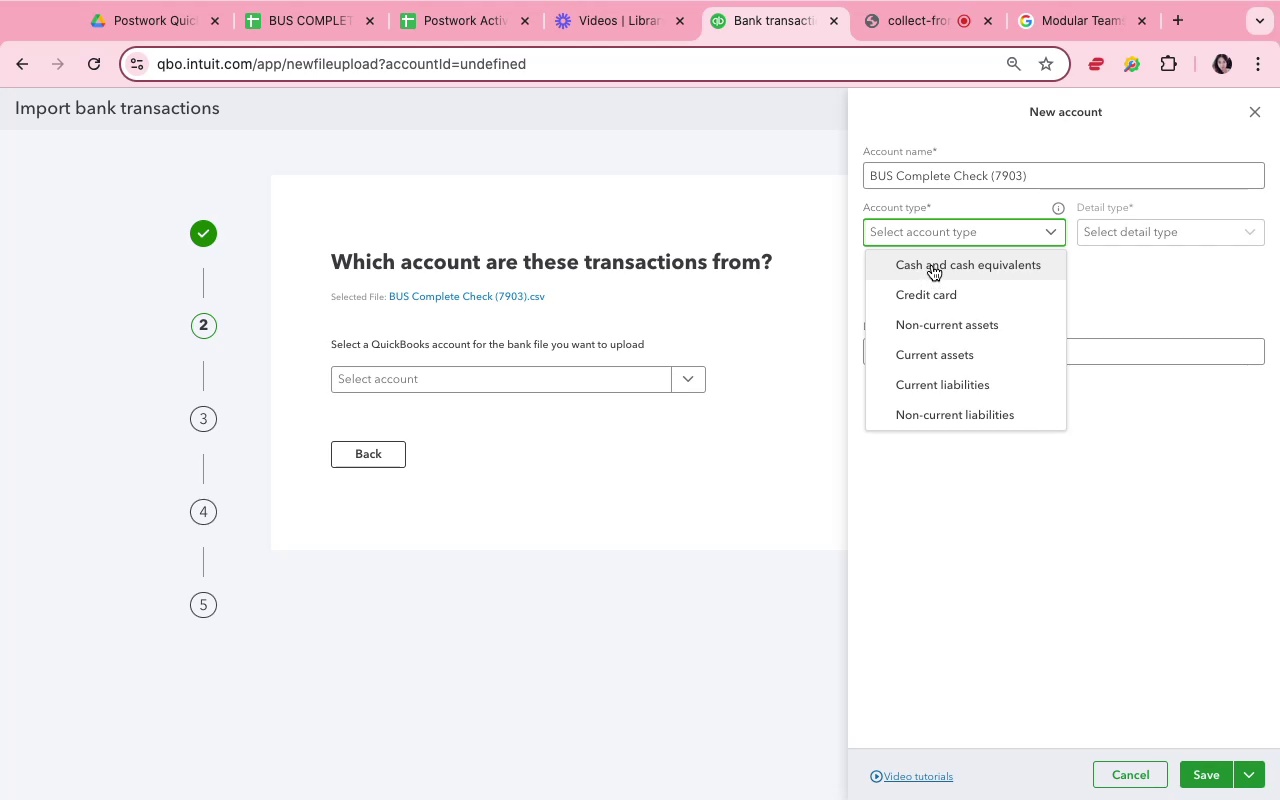 
wait(7.97)
 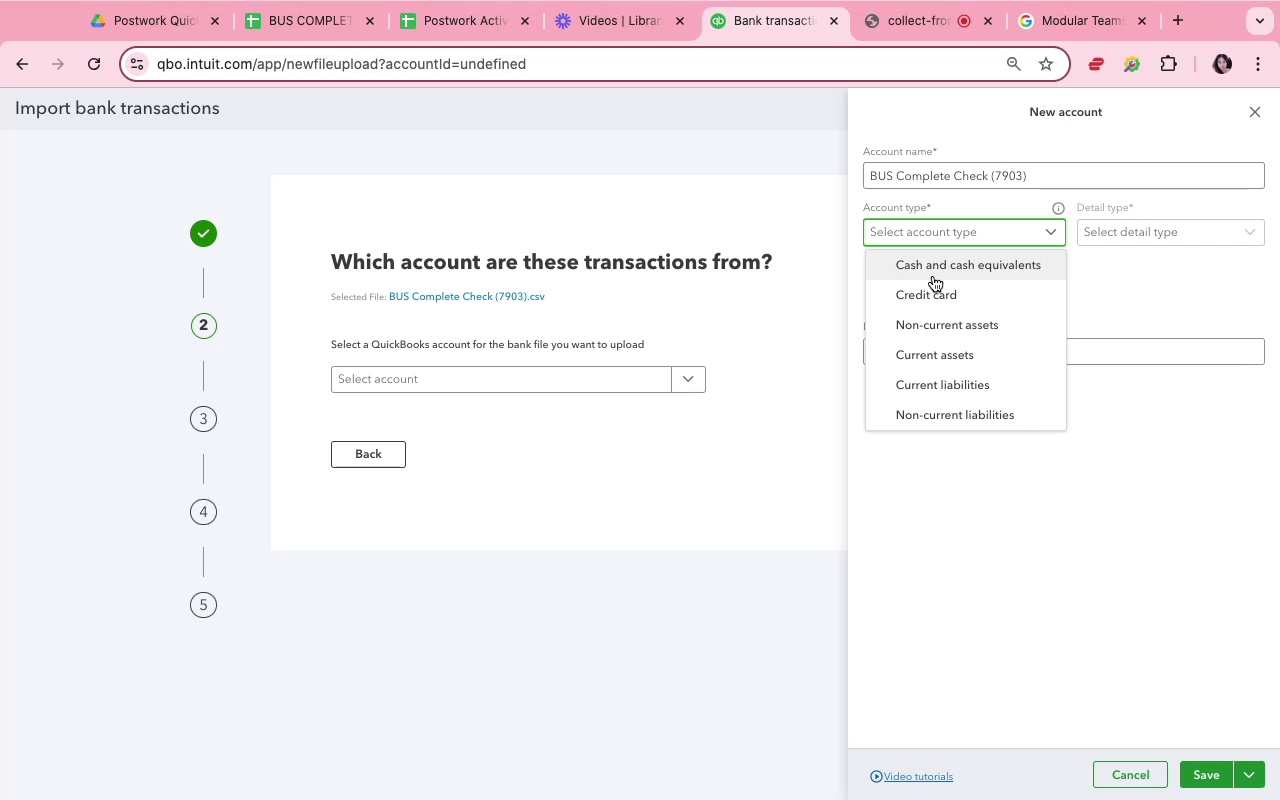 
left_click([932, 265])
 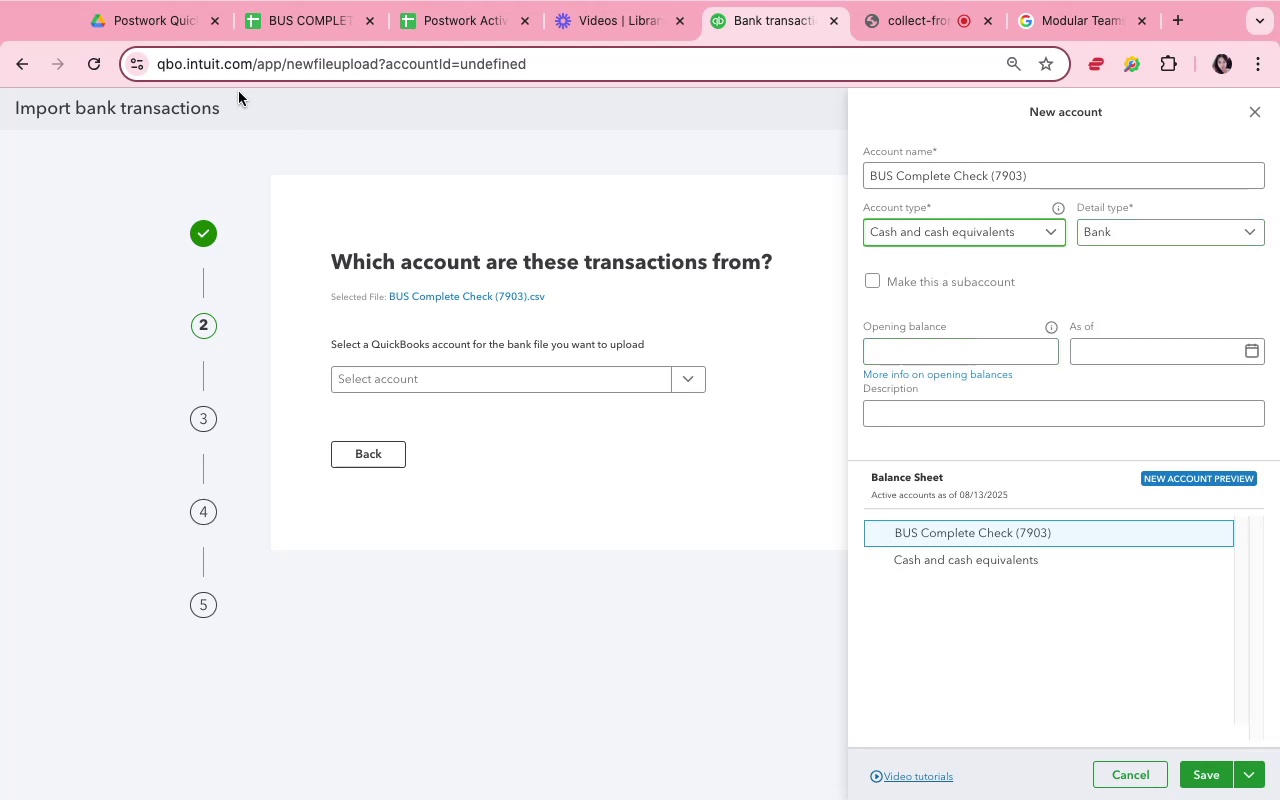 
left_click([297, 31])
 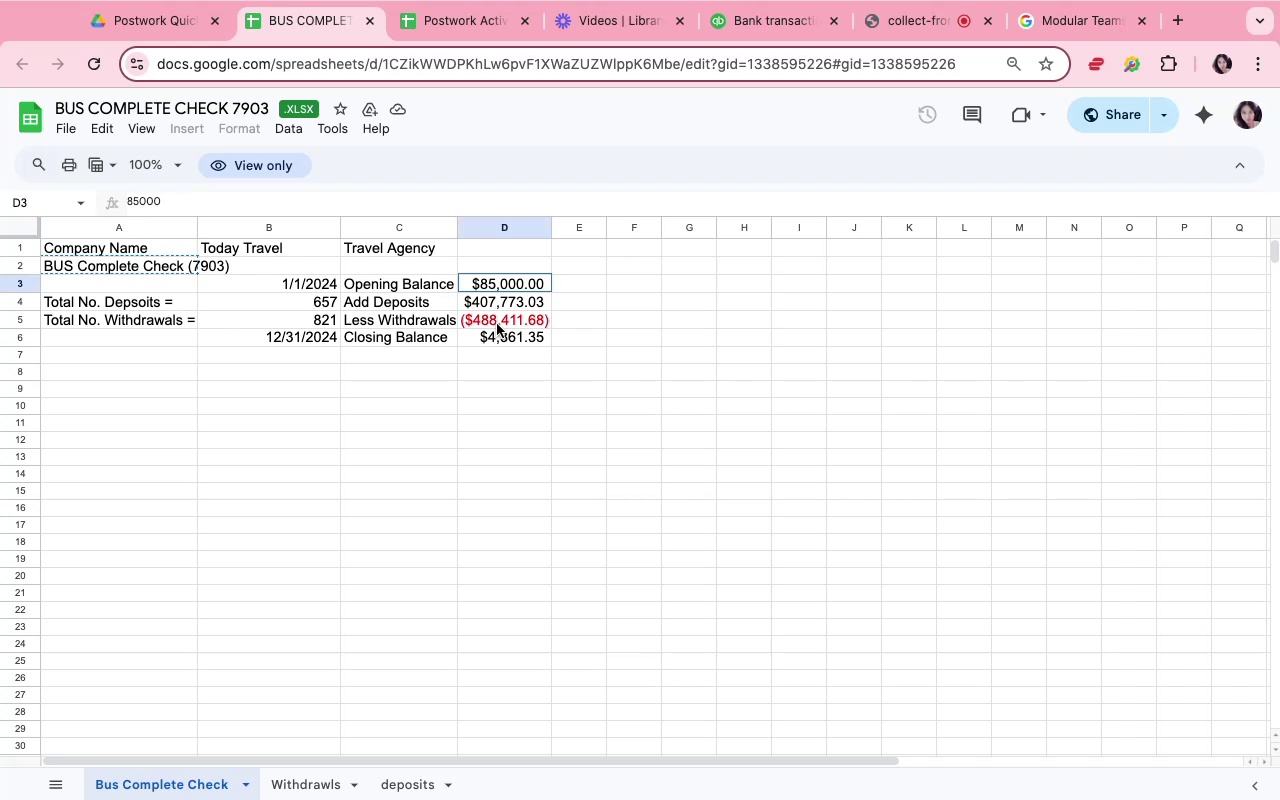 
key(Meta+C)
 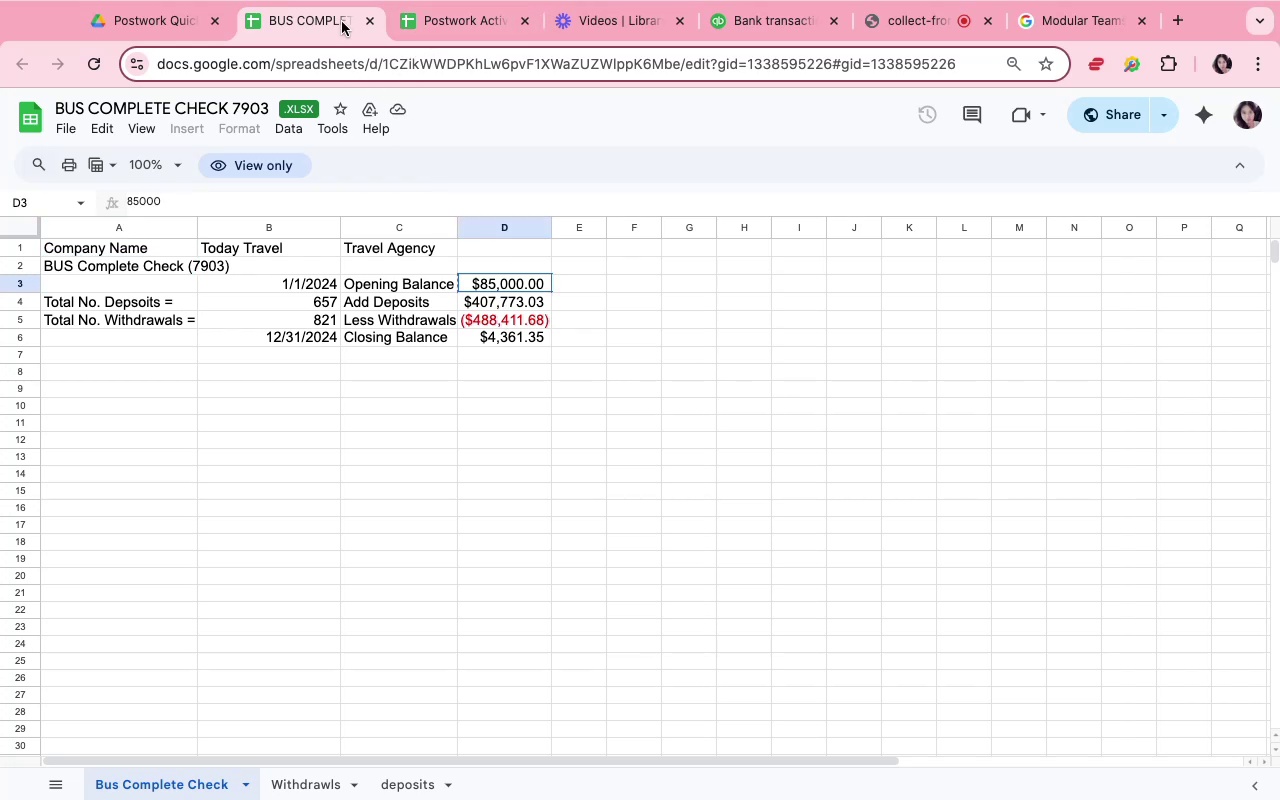 
left_click([744, 21])
 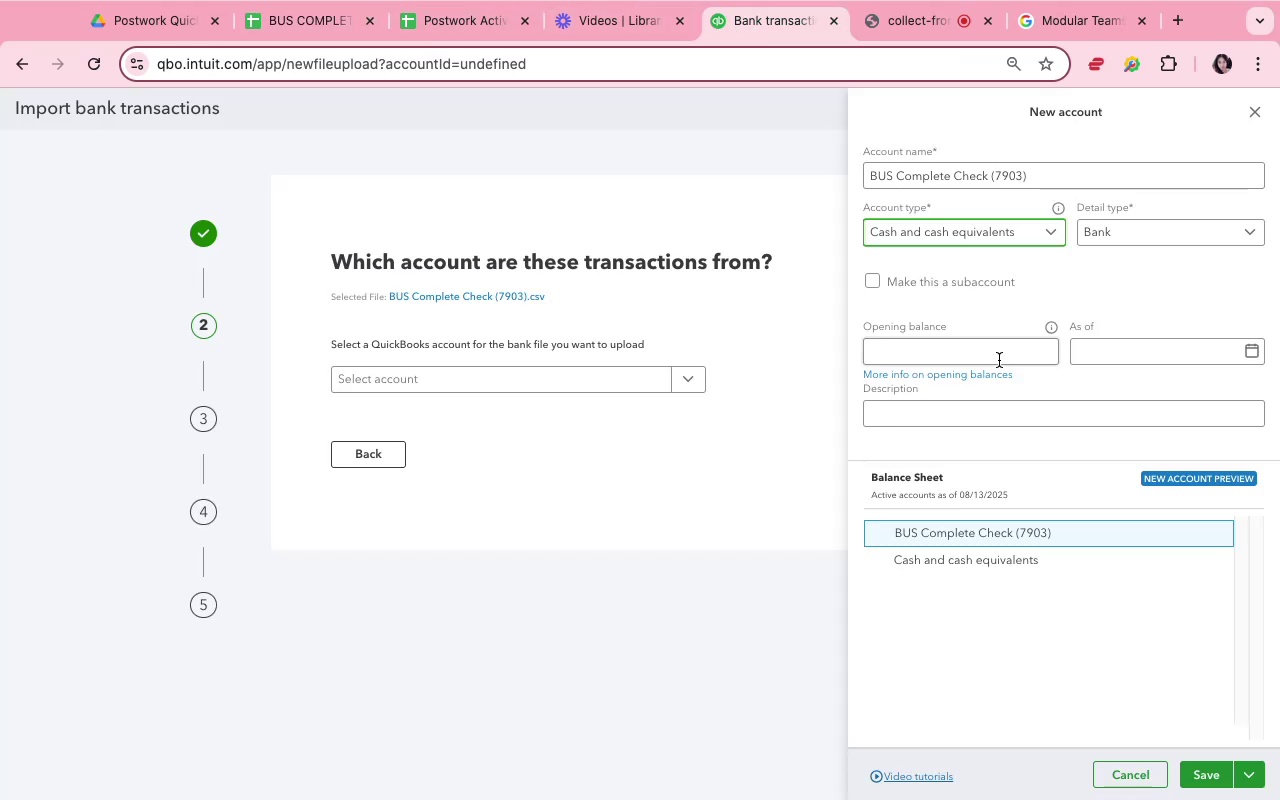 
left_click([999, 360])
 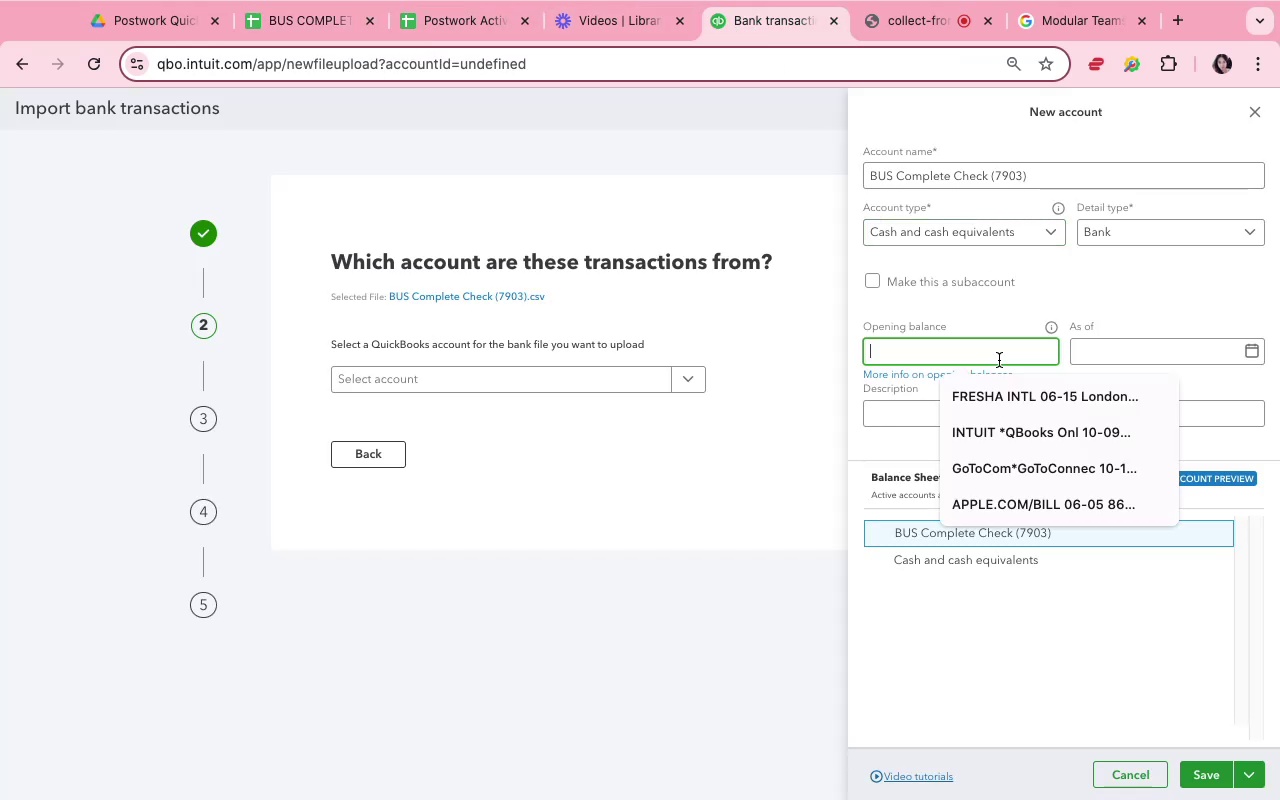 
key(Meta+V)
 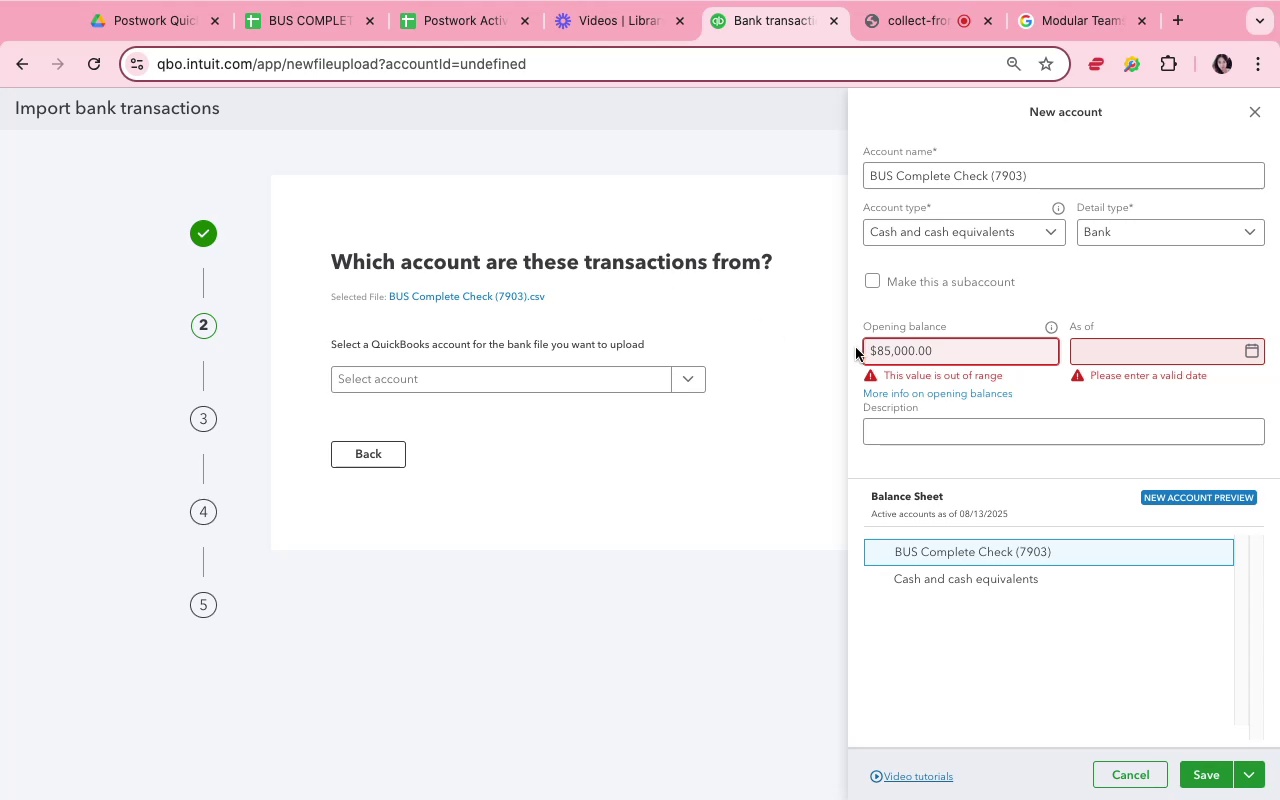 
left_click_drag(start_coordinate=[876, 348], to_coordinate=[860, 343])
 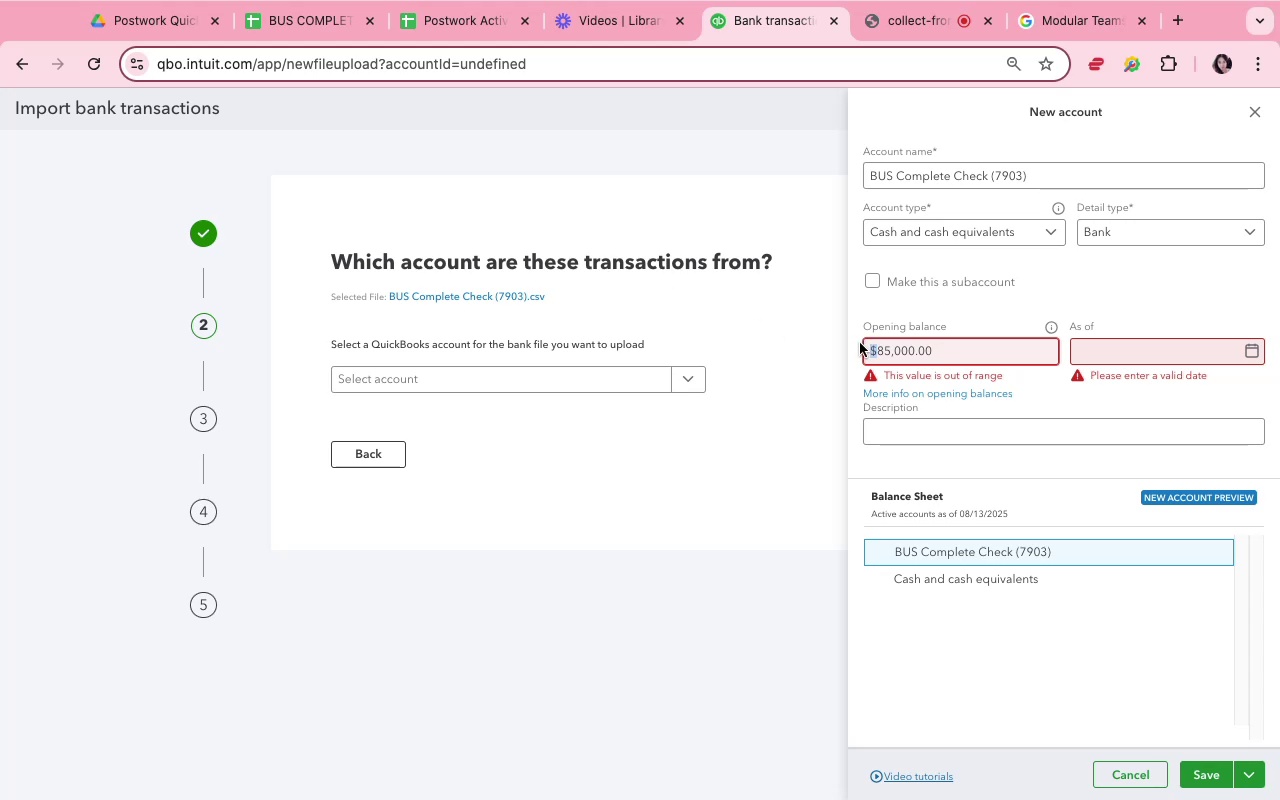 
key(Backspace)
 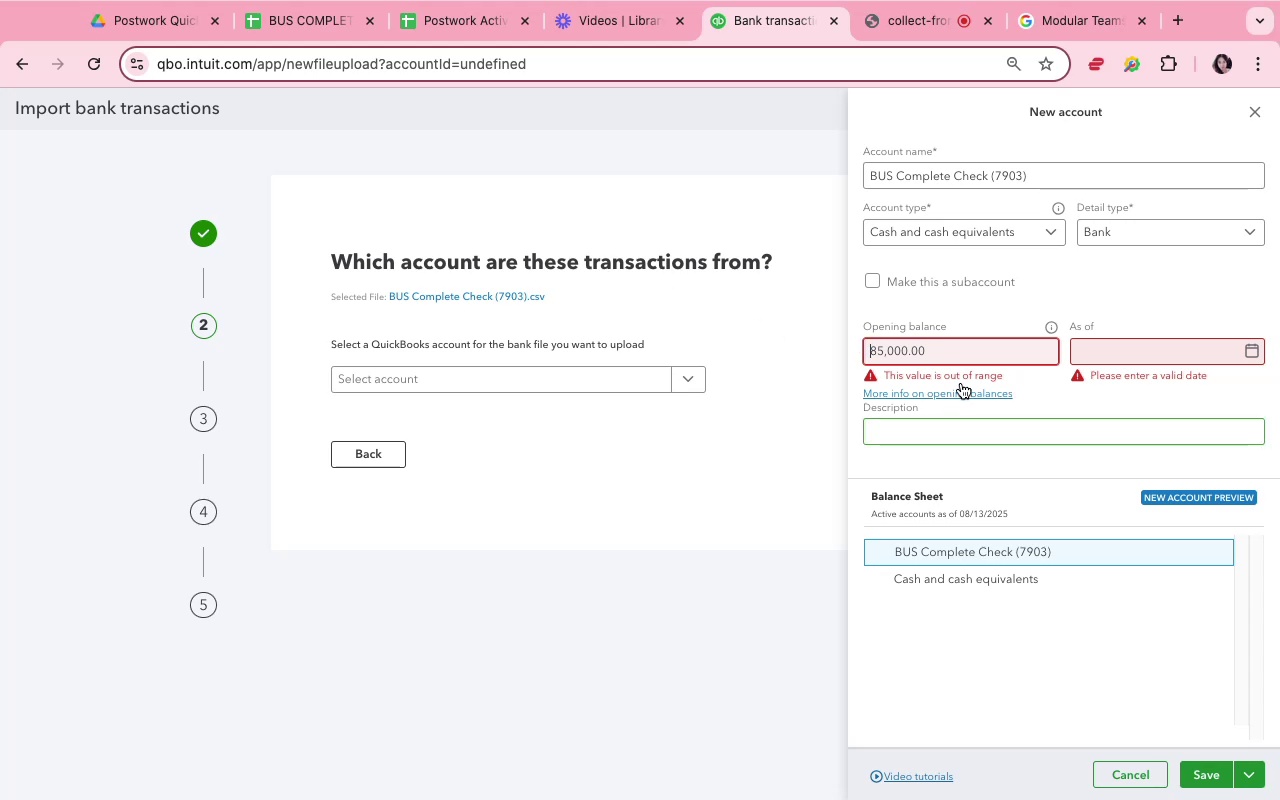 
left_click([978, 316])
 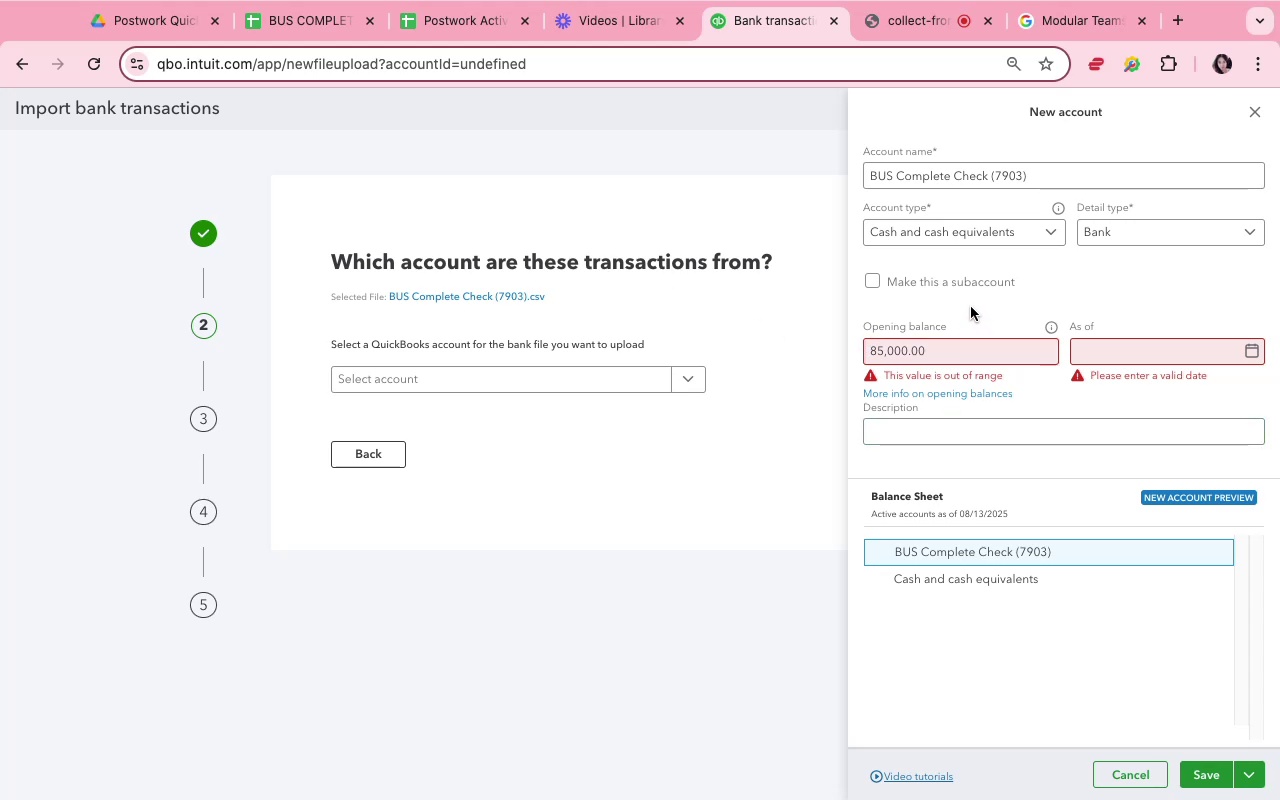 
left_click([971, 307])
 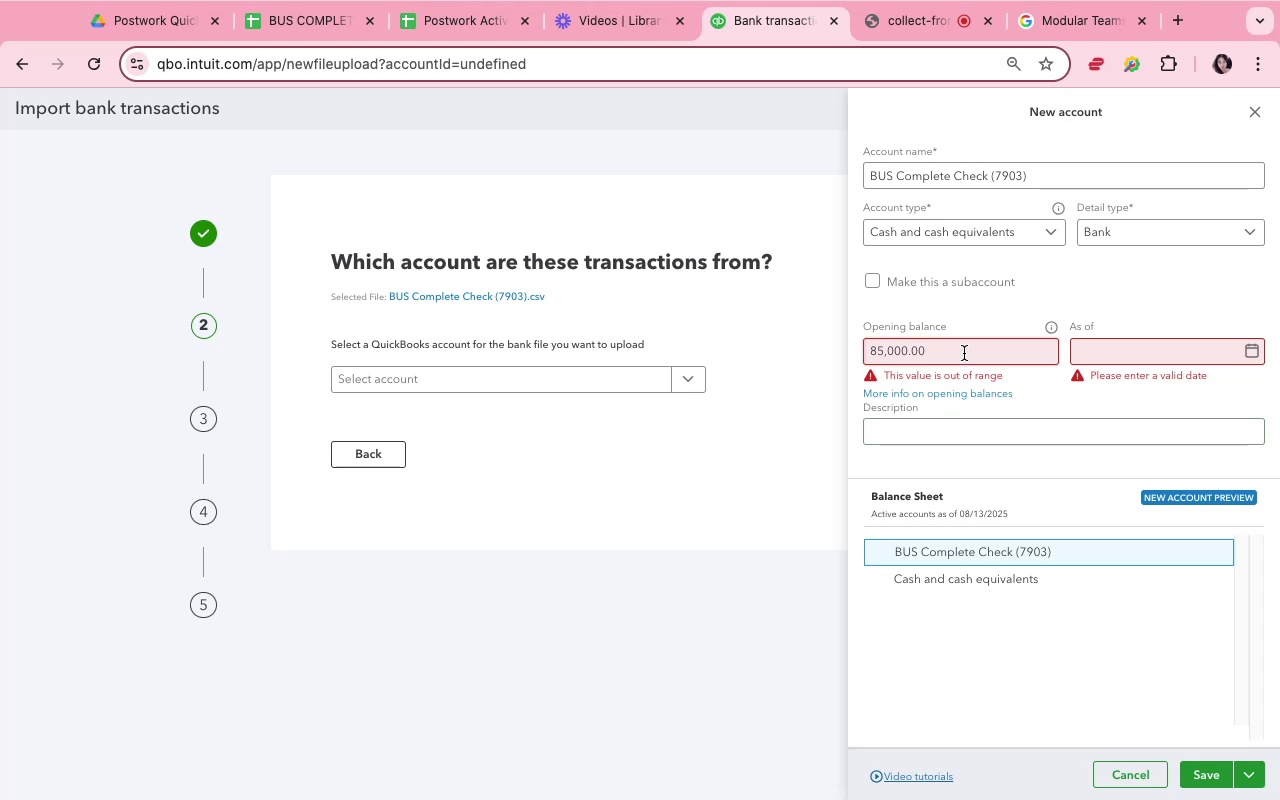 
left_click([964, 353])
 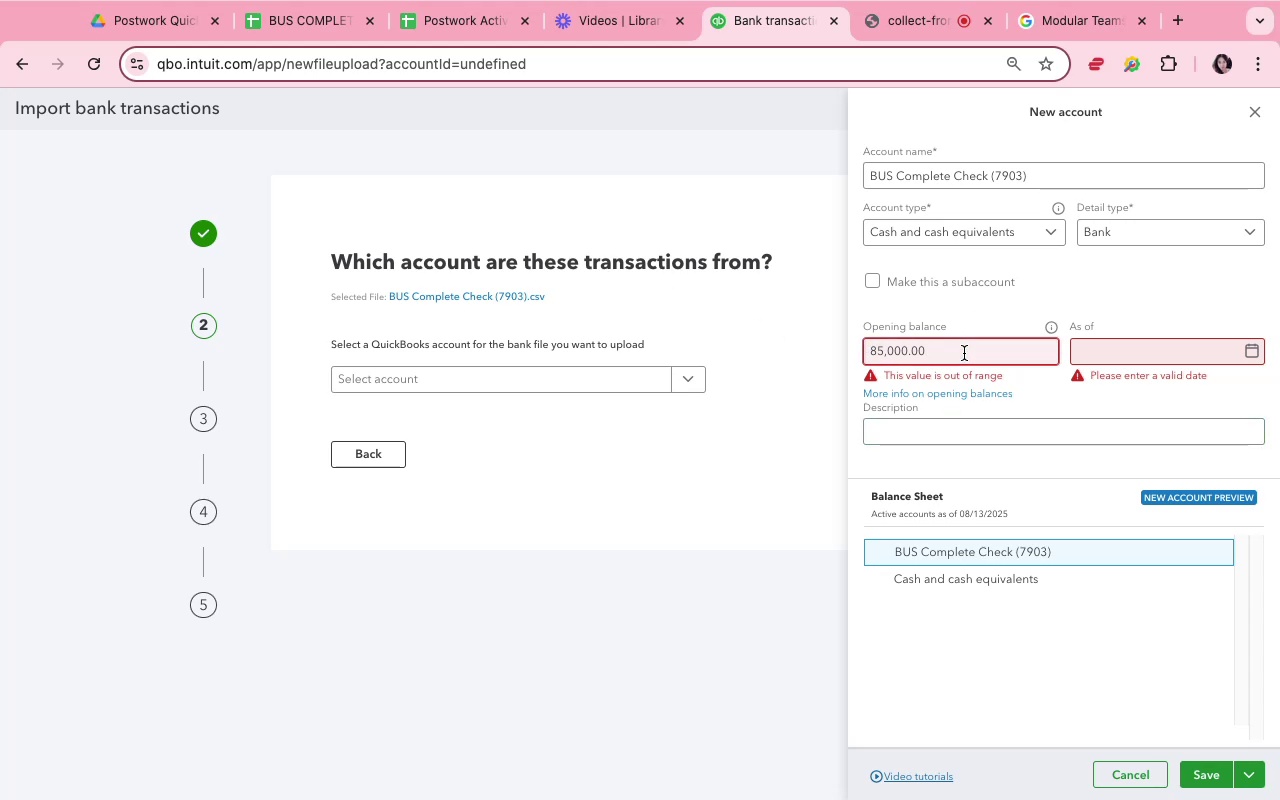 
left_click_drag(start_coordinate=[964, 353], to_coordinate=[853, 349])
 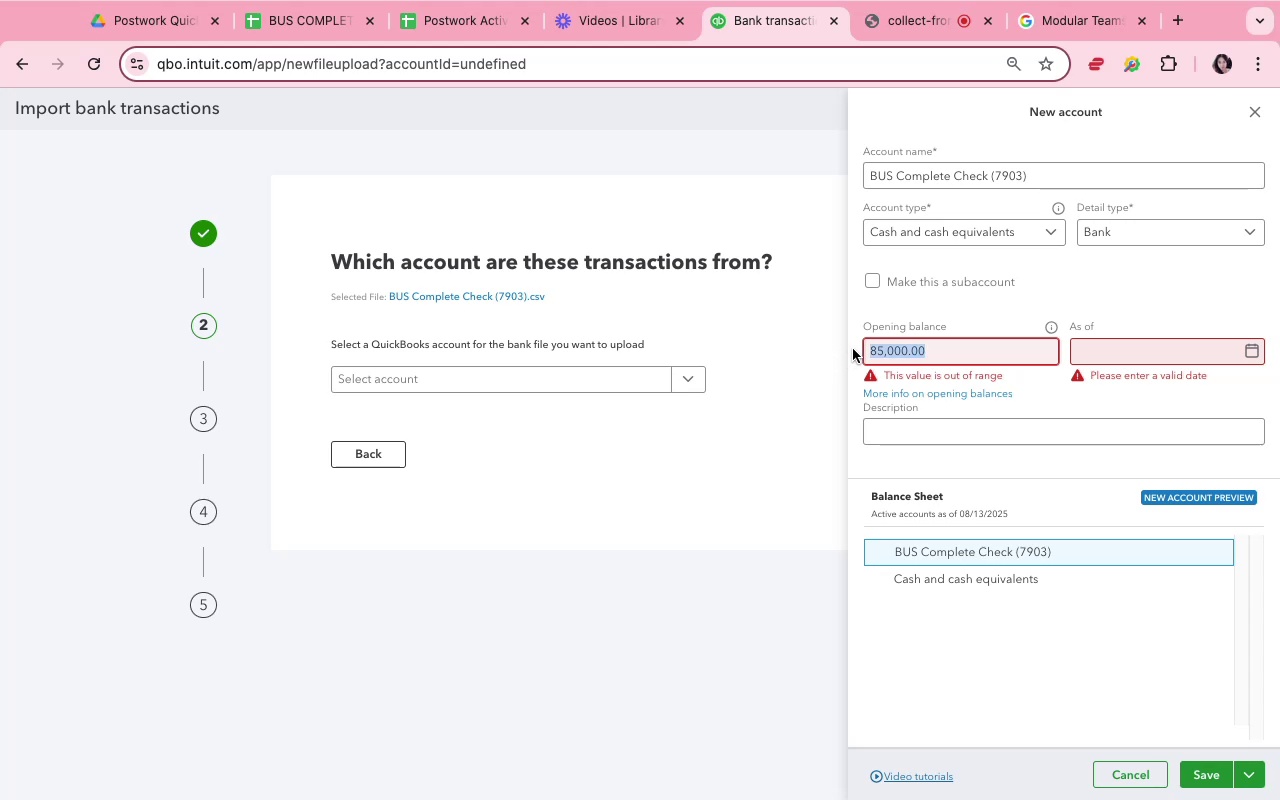 
type(85000)
 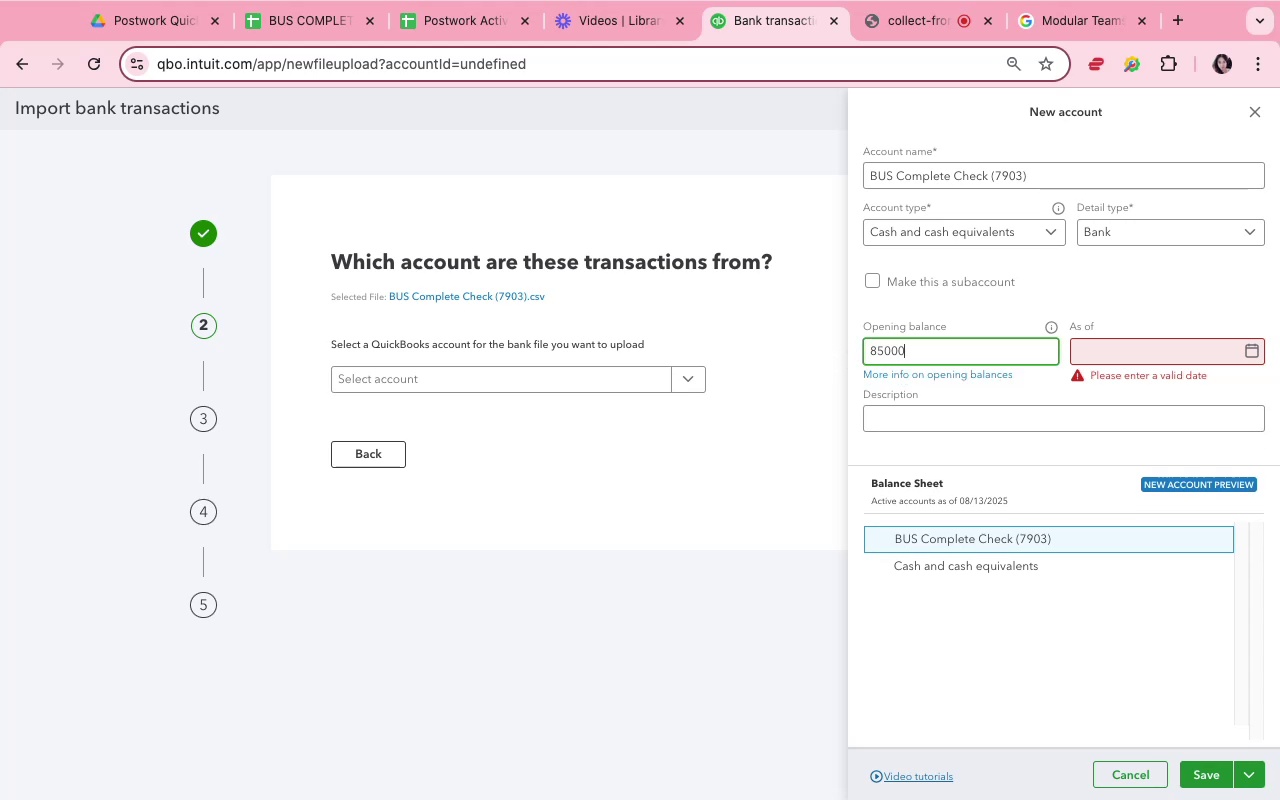 
key(Enter)
 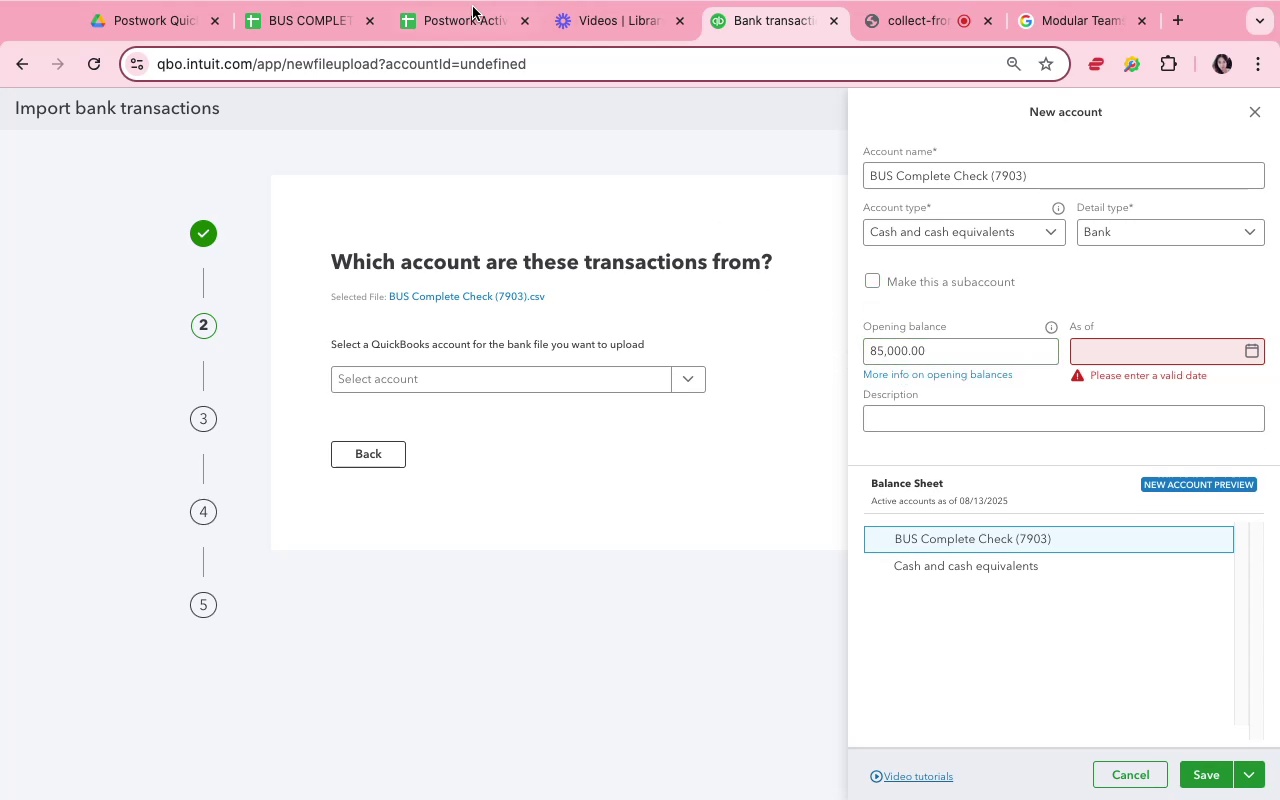 
left_click([332, 23])
 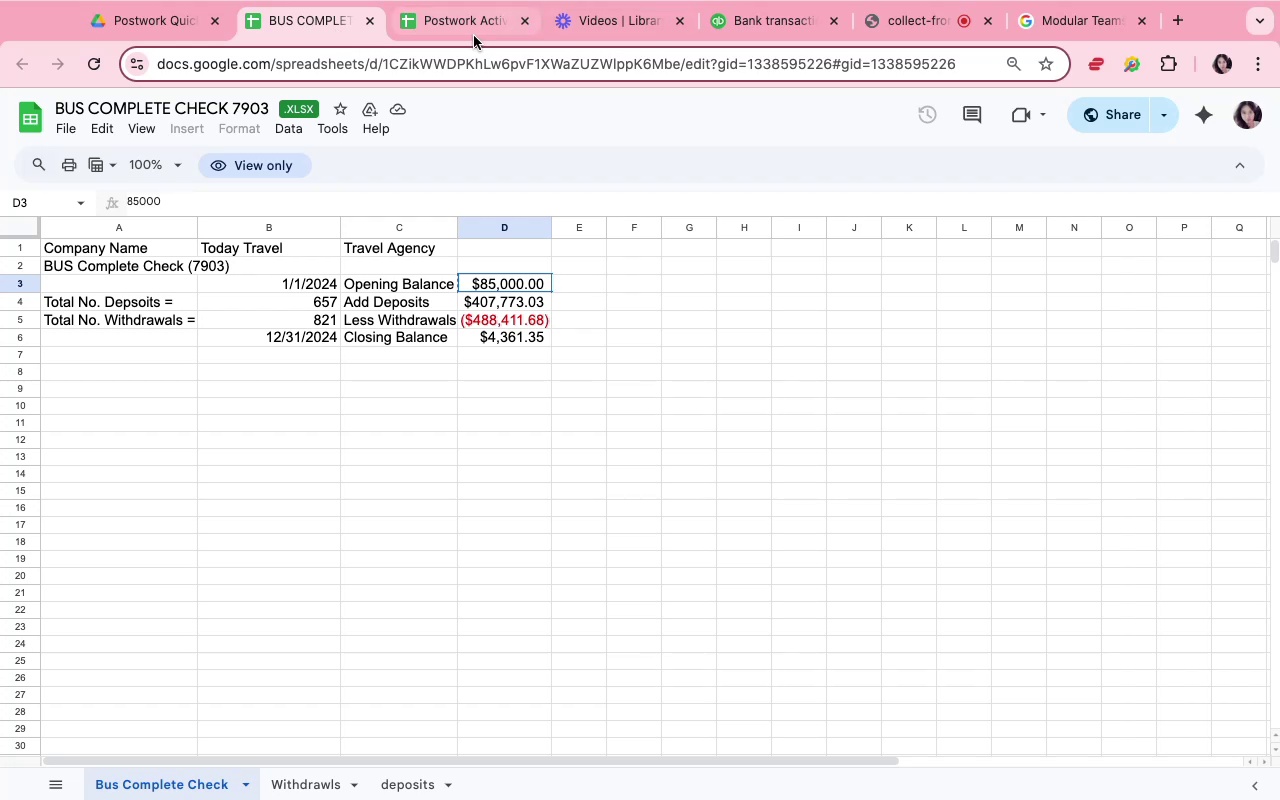 
left_click([462, 26])
 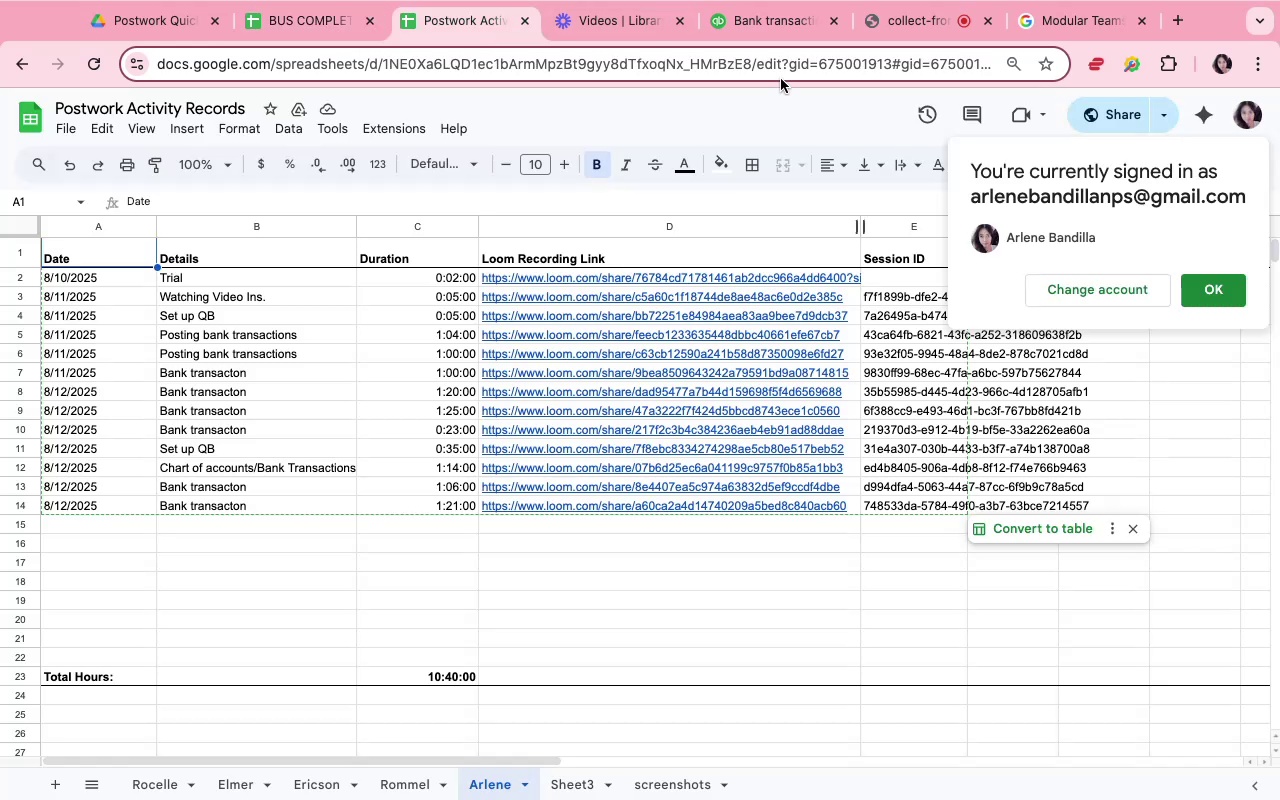 
left_click([786, 18])
 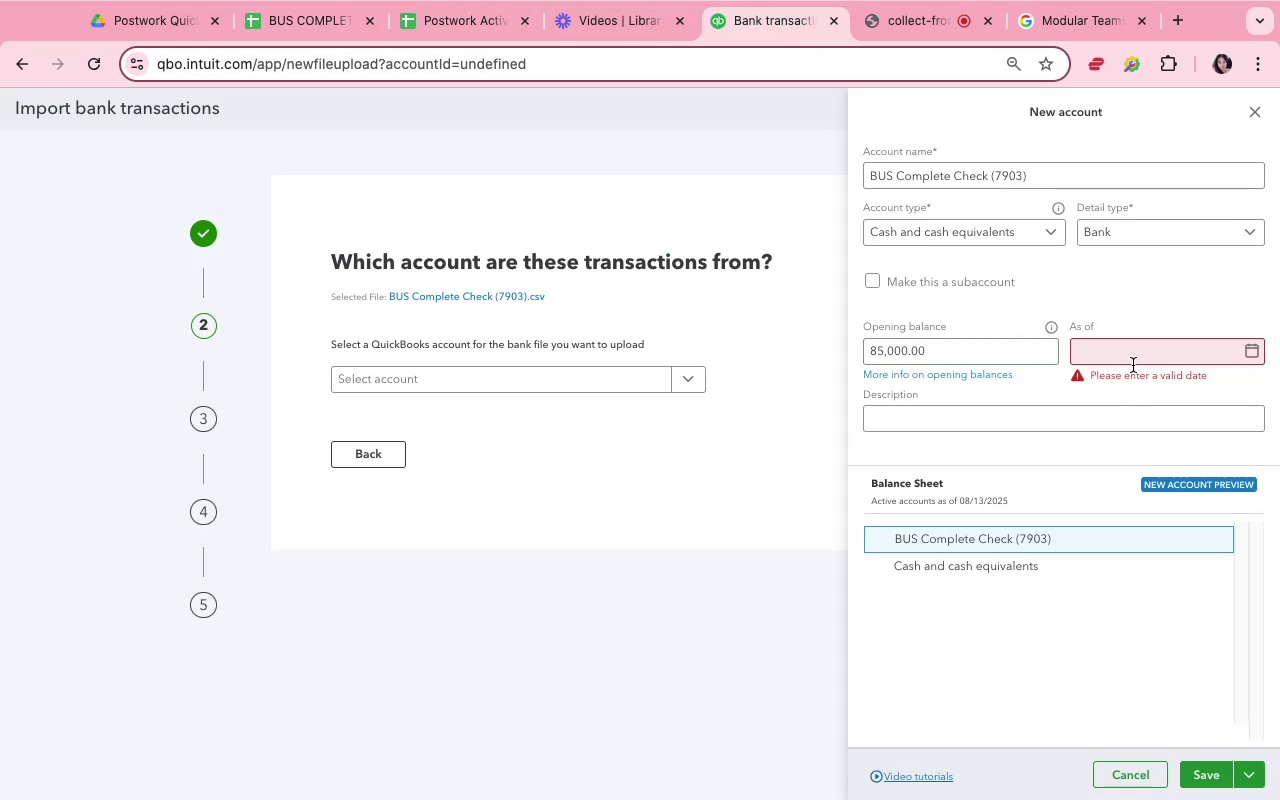 
left_click([1132, 350])
 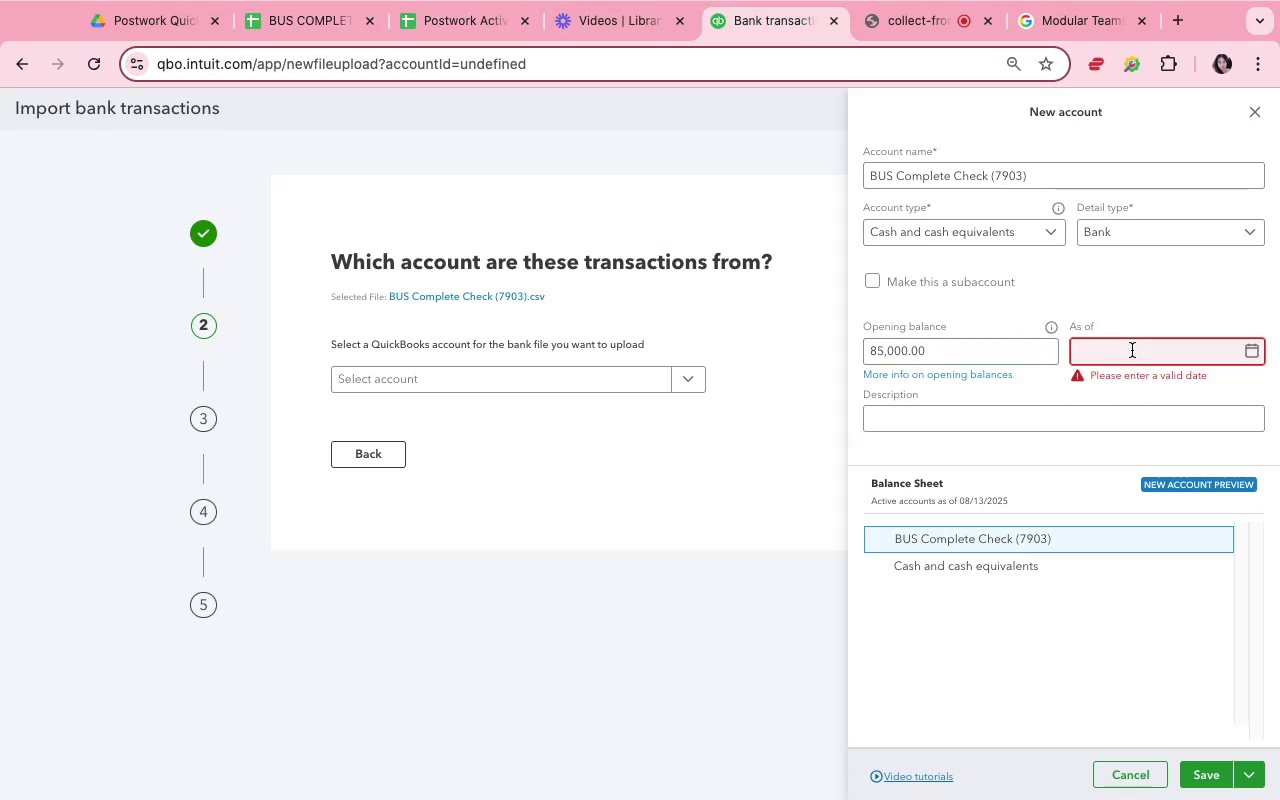 
type(1/1/24)
 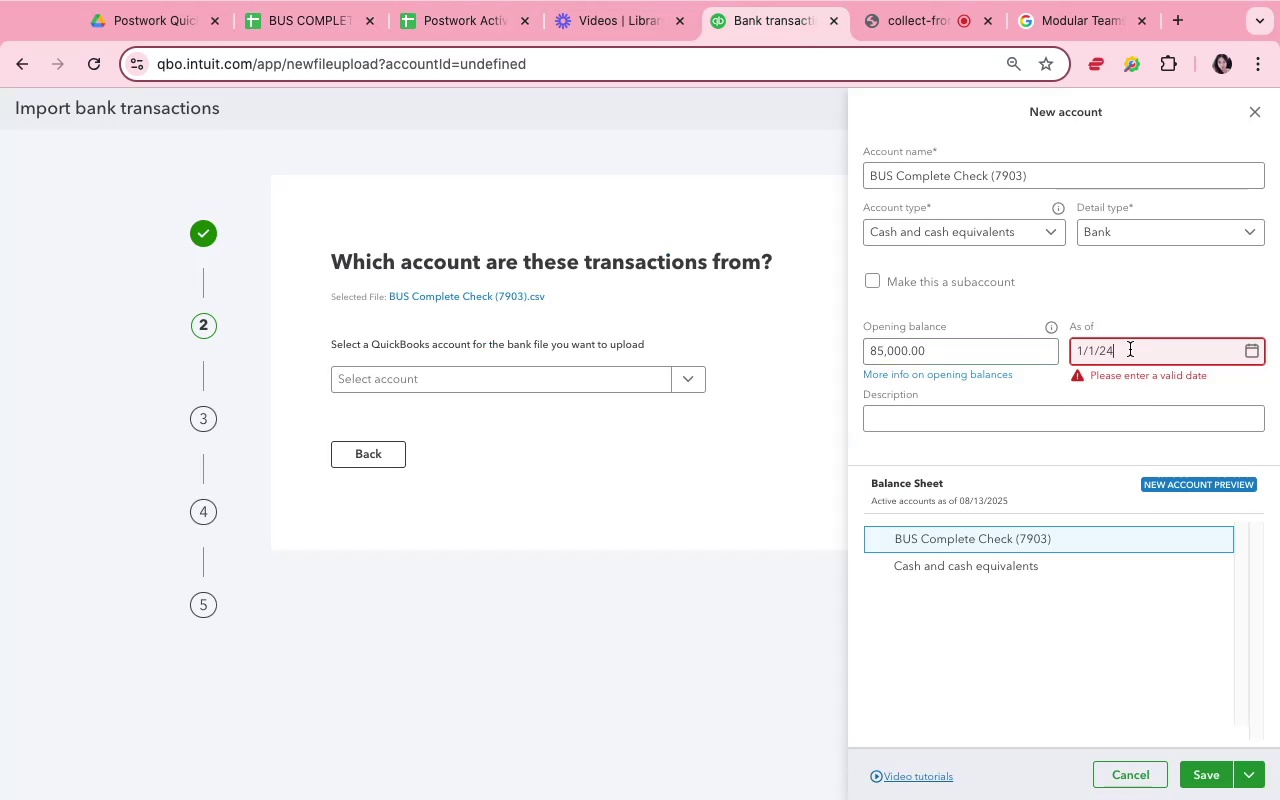 
left_click([1201, 309])
 